 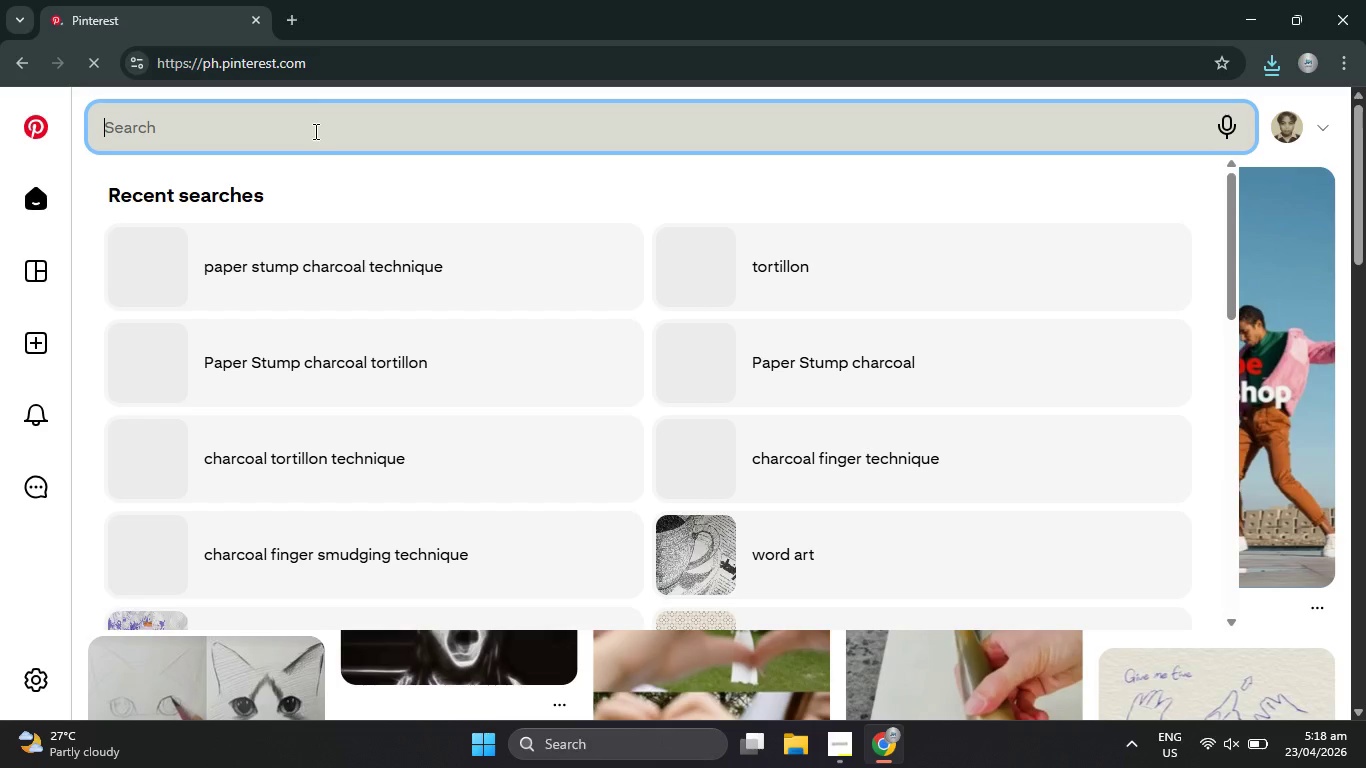 
key(Control+V)
 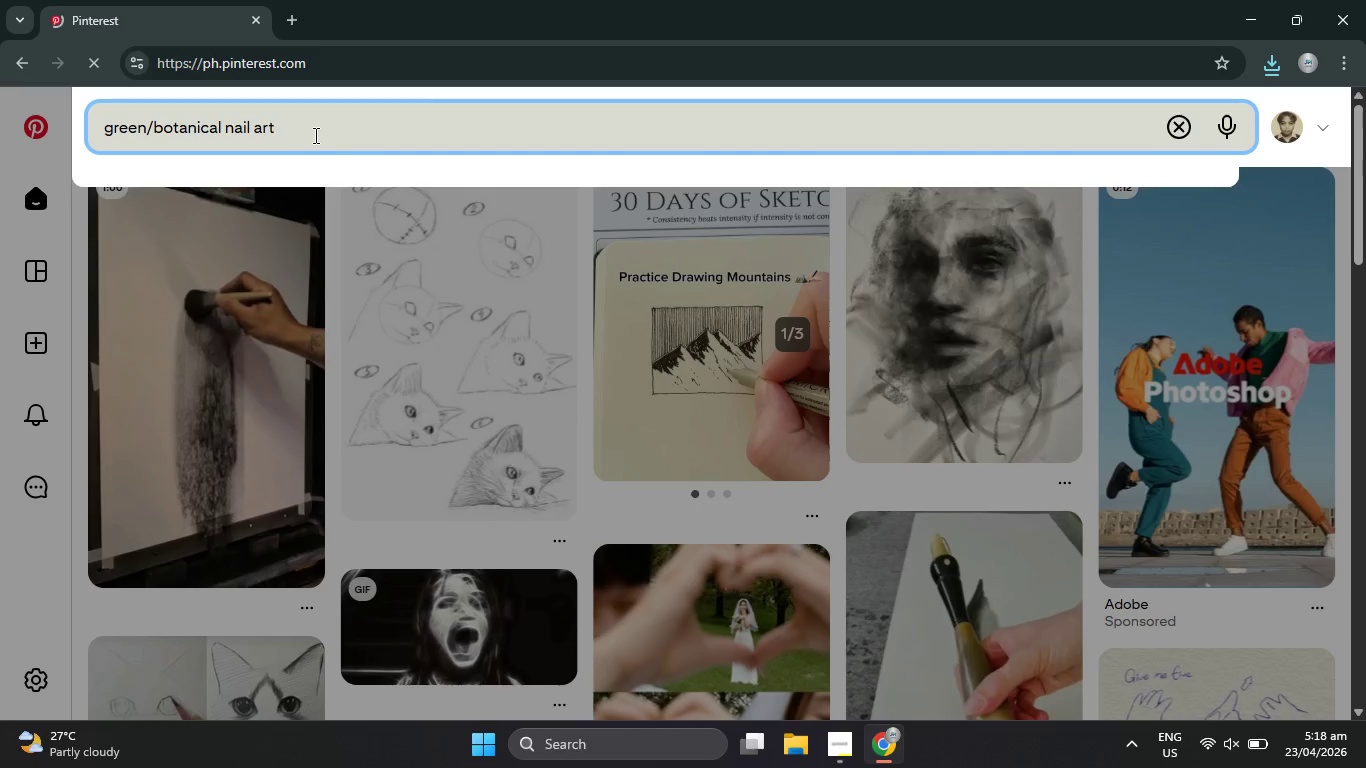 
key(Enter)
 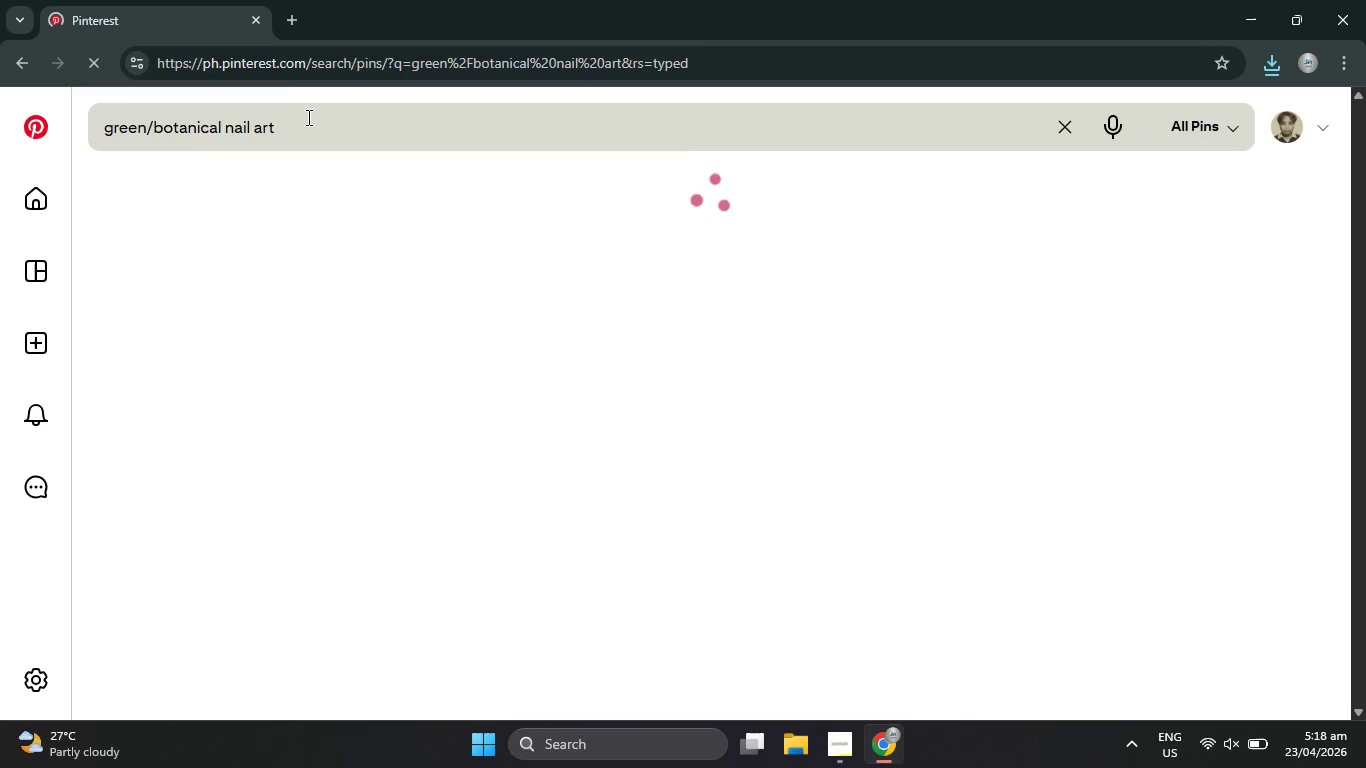 
left_click([293, 21])
 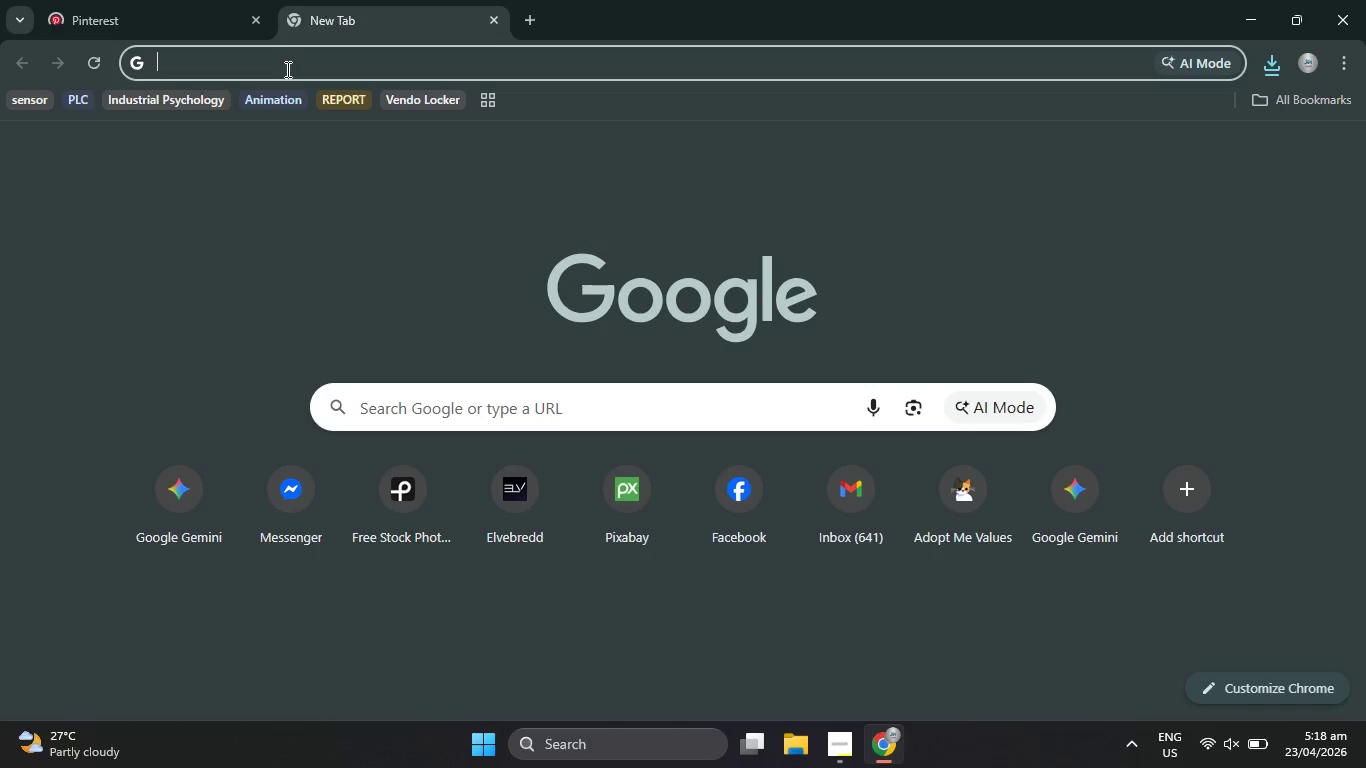 
type(pintrs)
 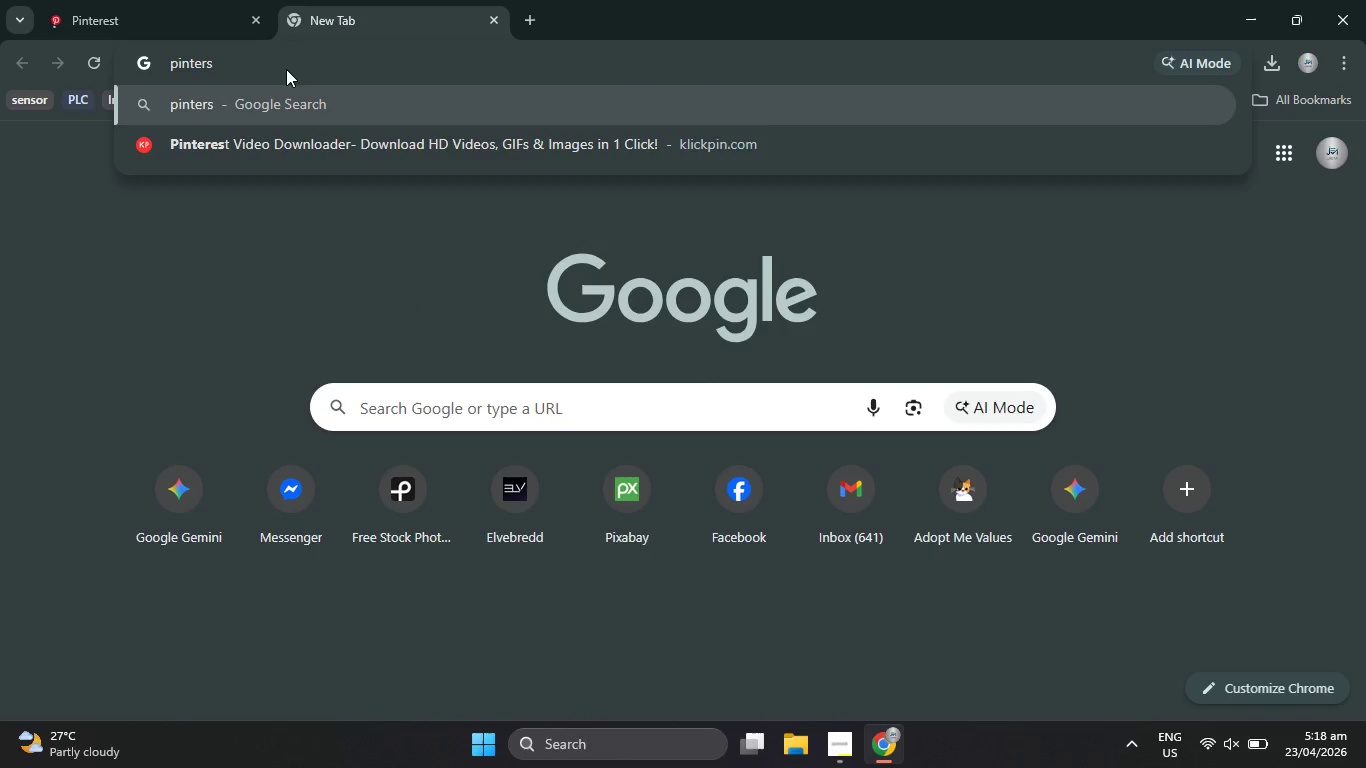 
hold_key(key=E, duration=0.38)
 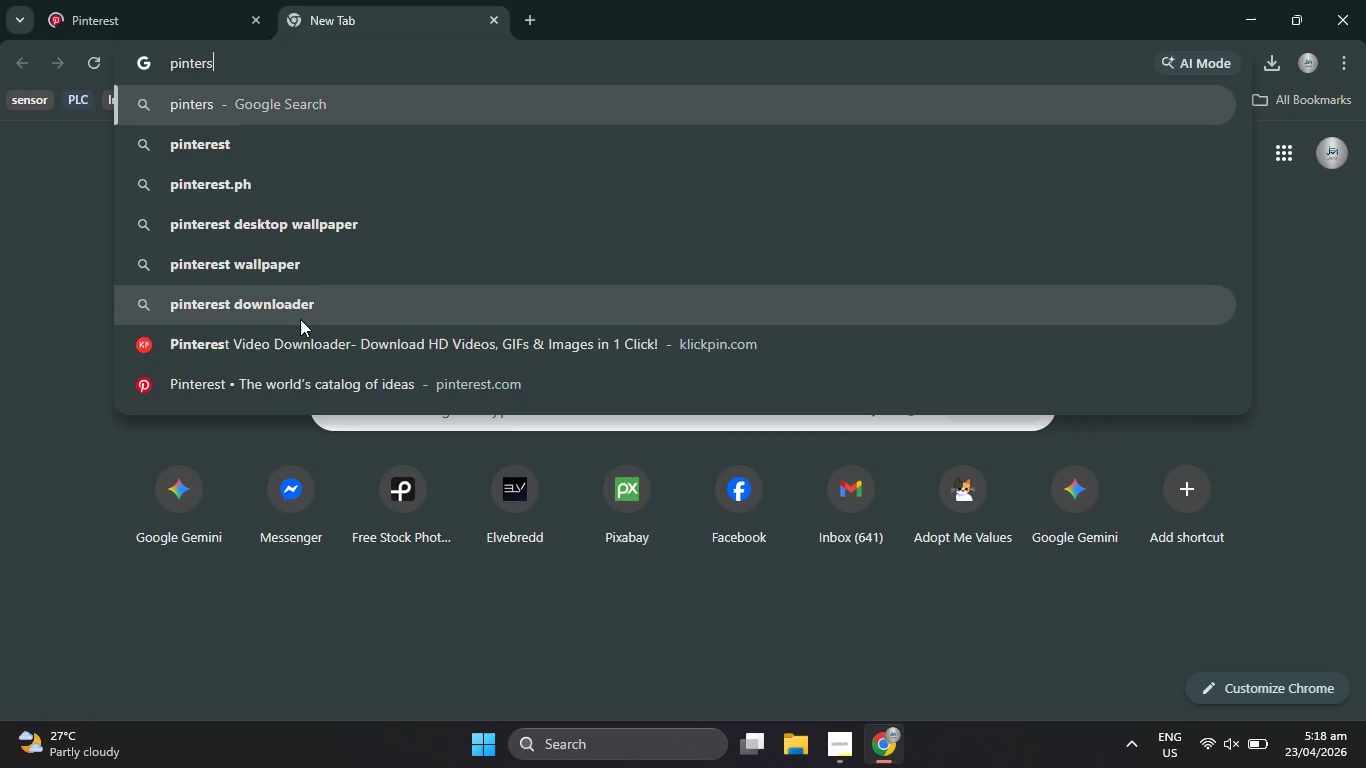 
left_click([115, 0])
 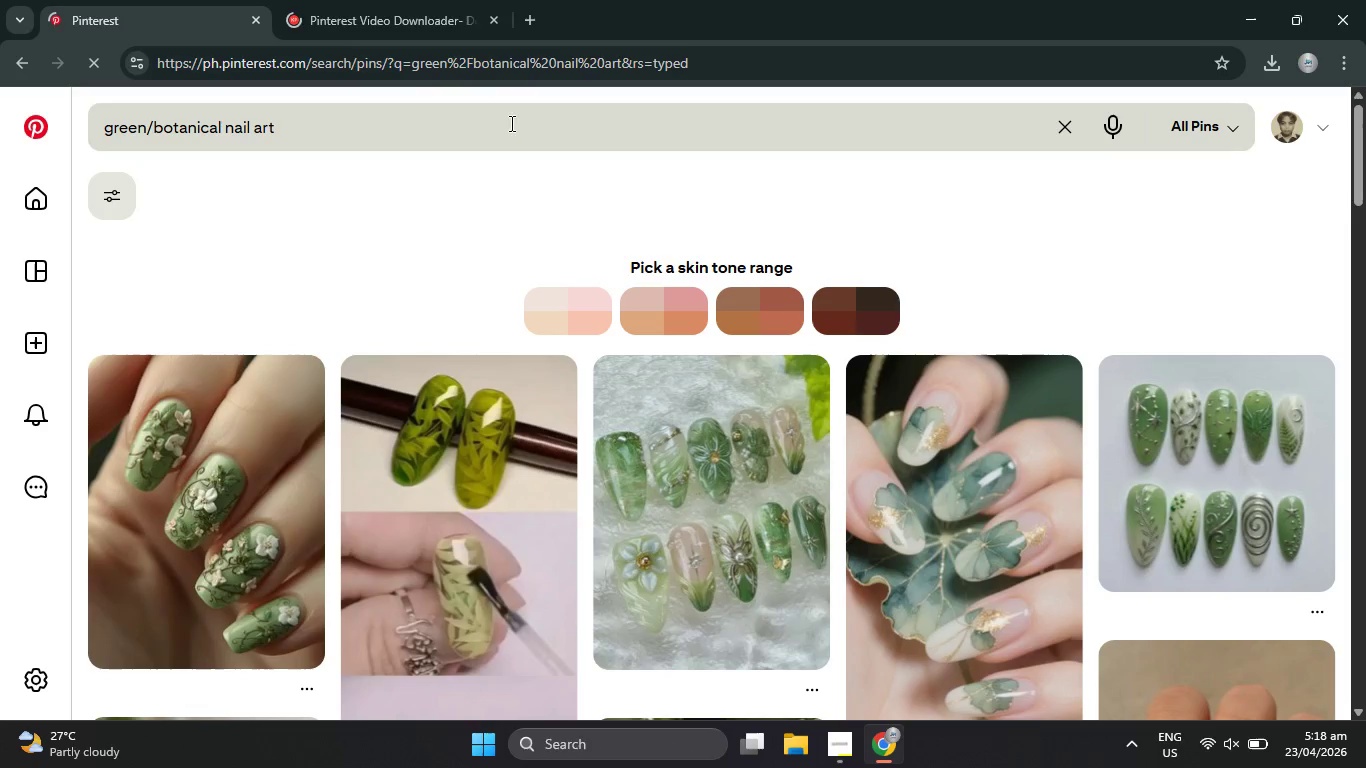 
wait(5.47)
 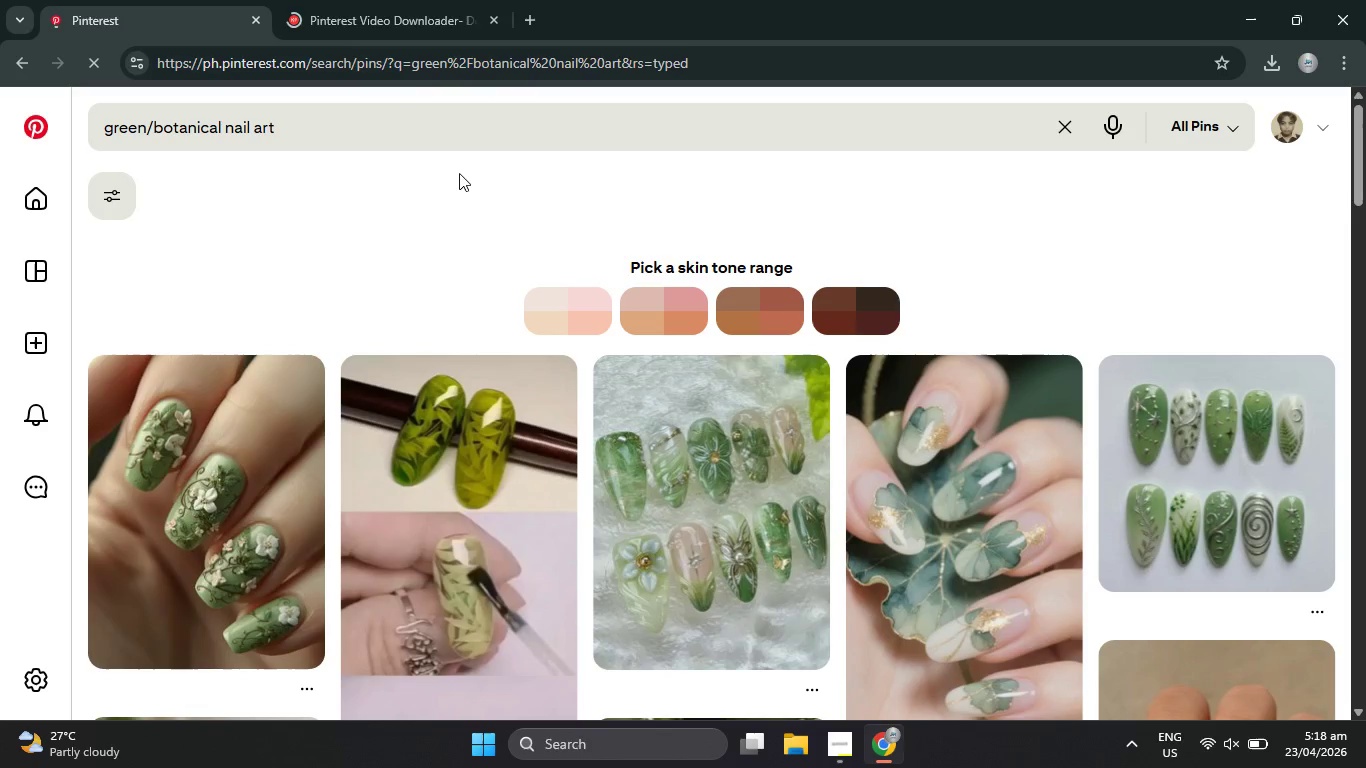 
scroll: coordinate [667, 364], scroll_direction: down, amount: 3.0
 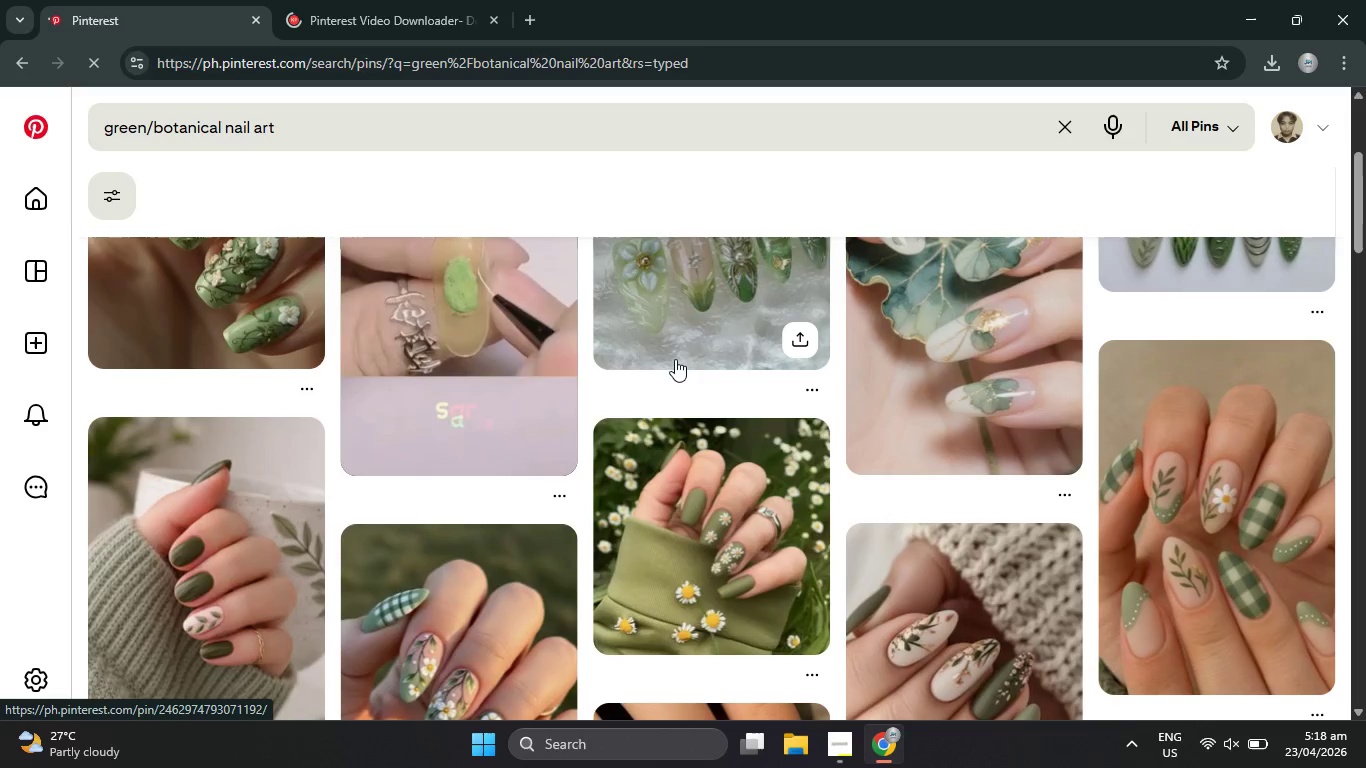 
scroll: coordinate [676, 357], scroll_direction: up, amount: 2.0
 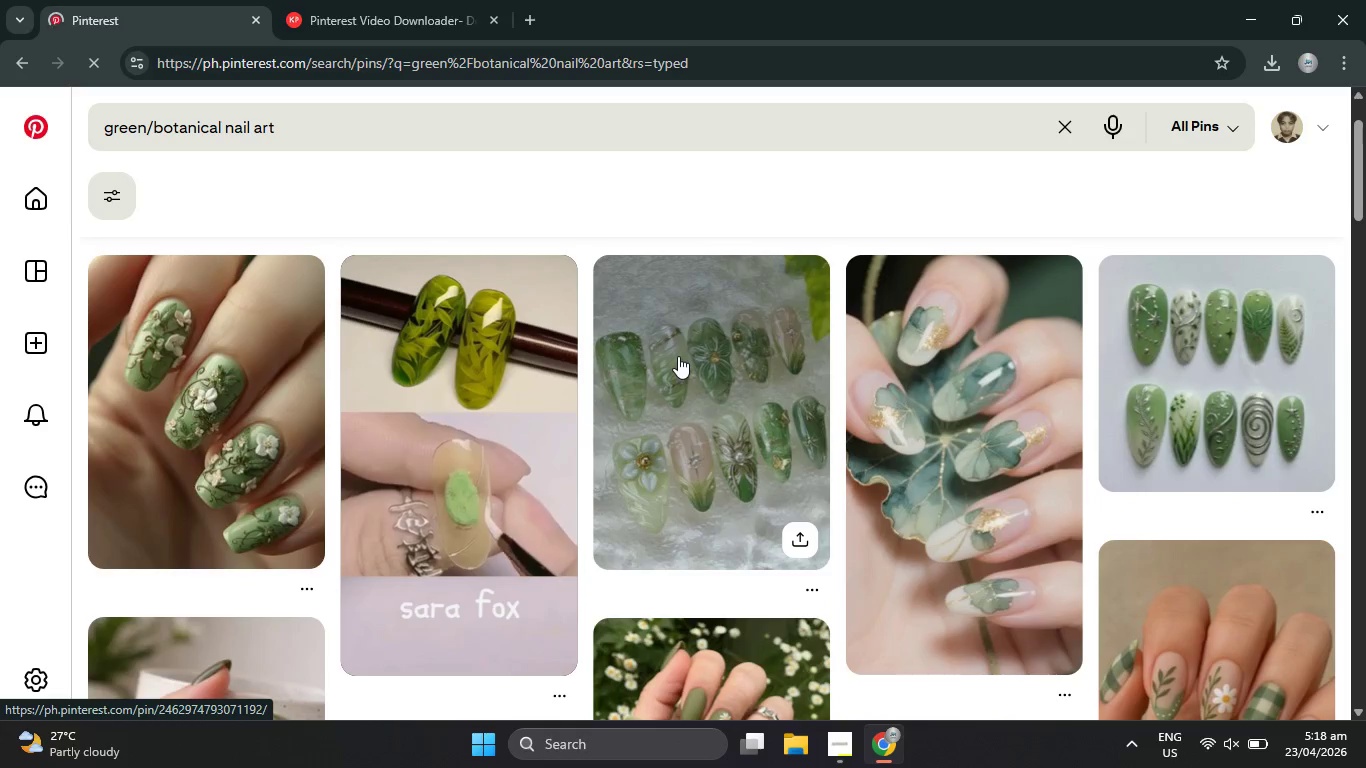 
scroll: coordinate [679, 355], scroll_direction: down, amount: 2.0
 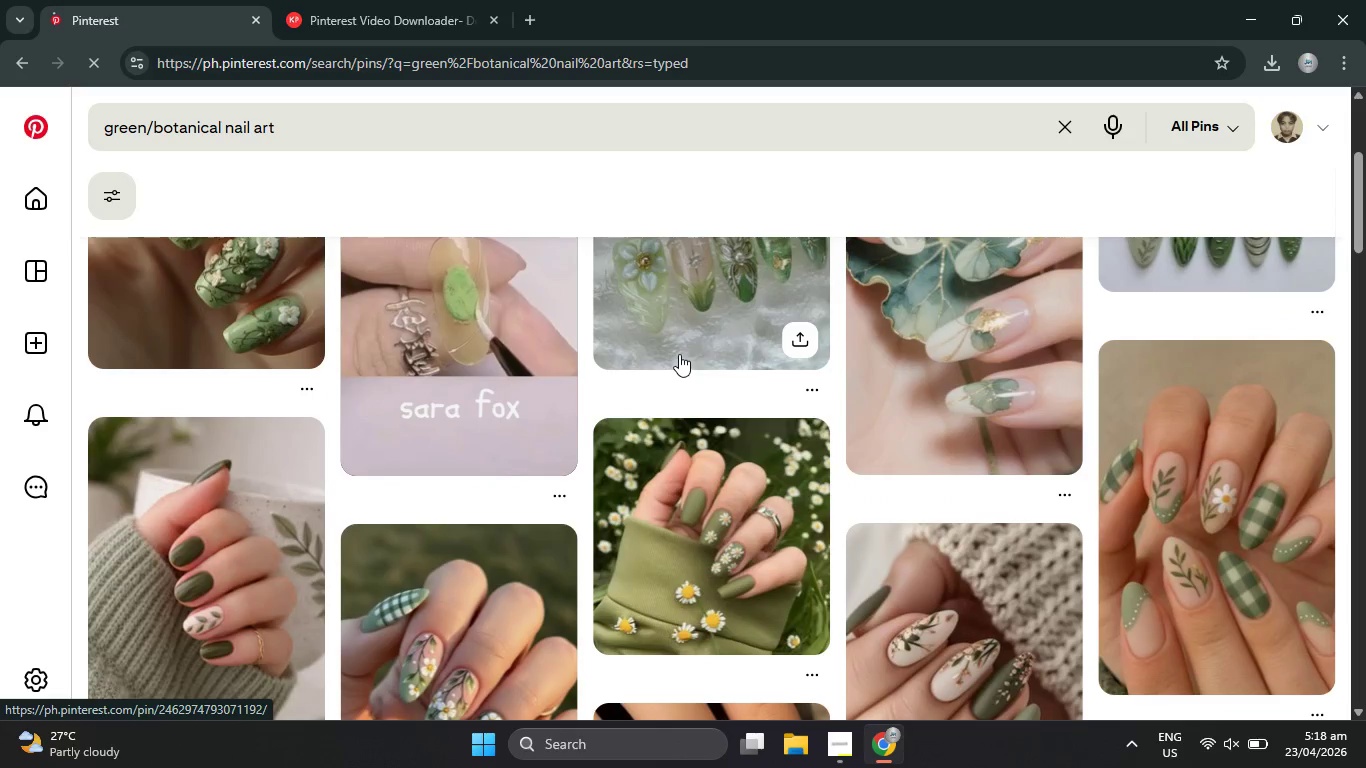 
scroll: coordinate [680, 353], scroll_direction: up, amount: 2.0
 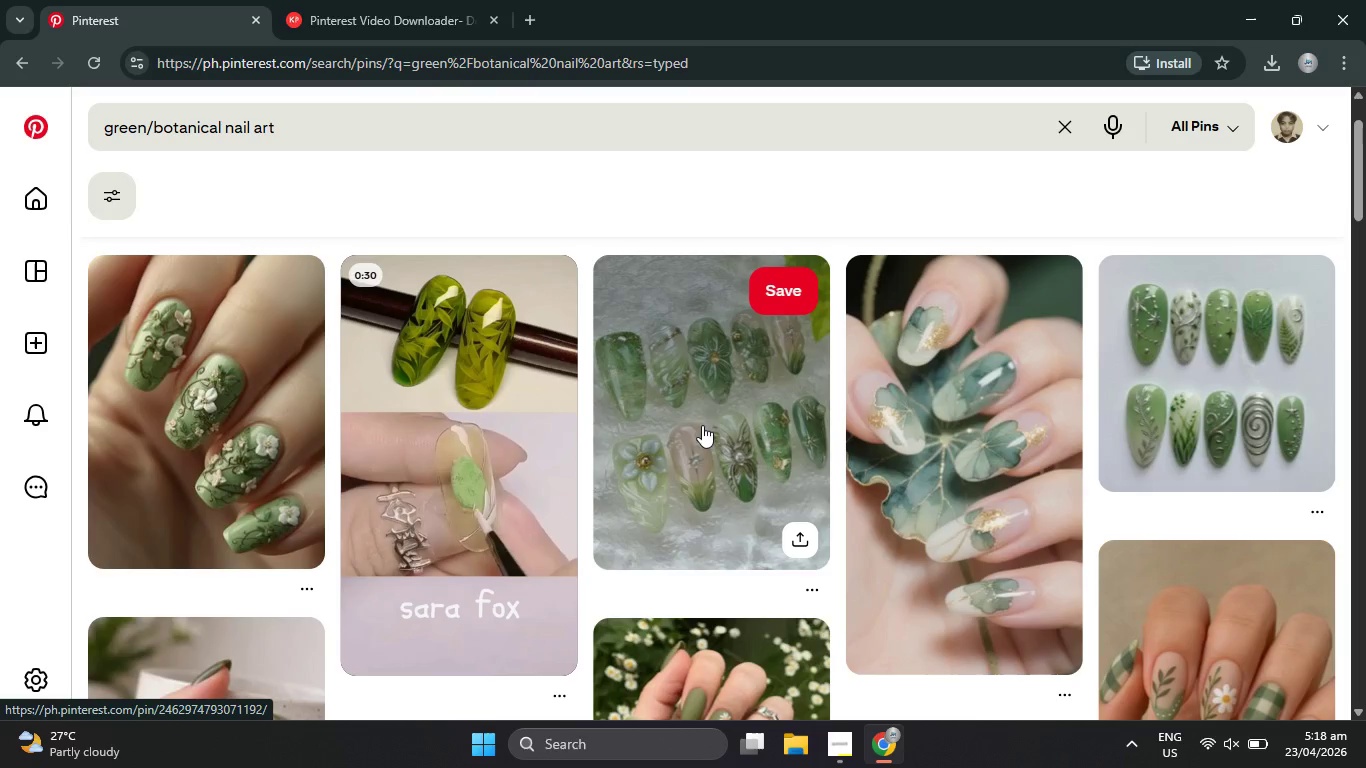 
left_click([459, 406])
 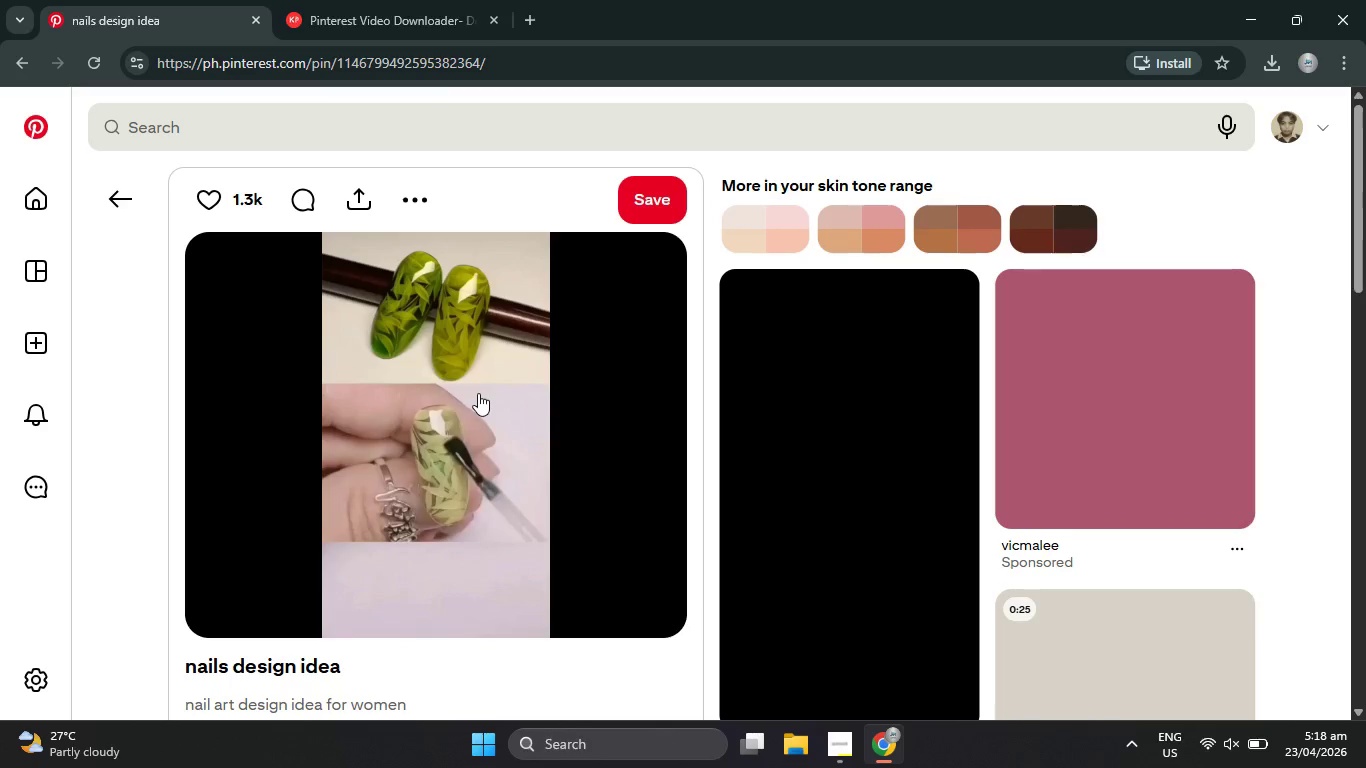 
wait(5.17)
 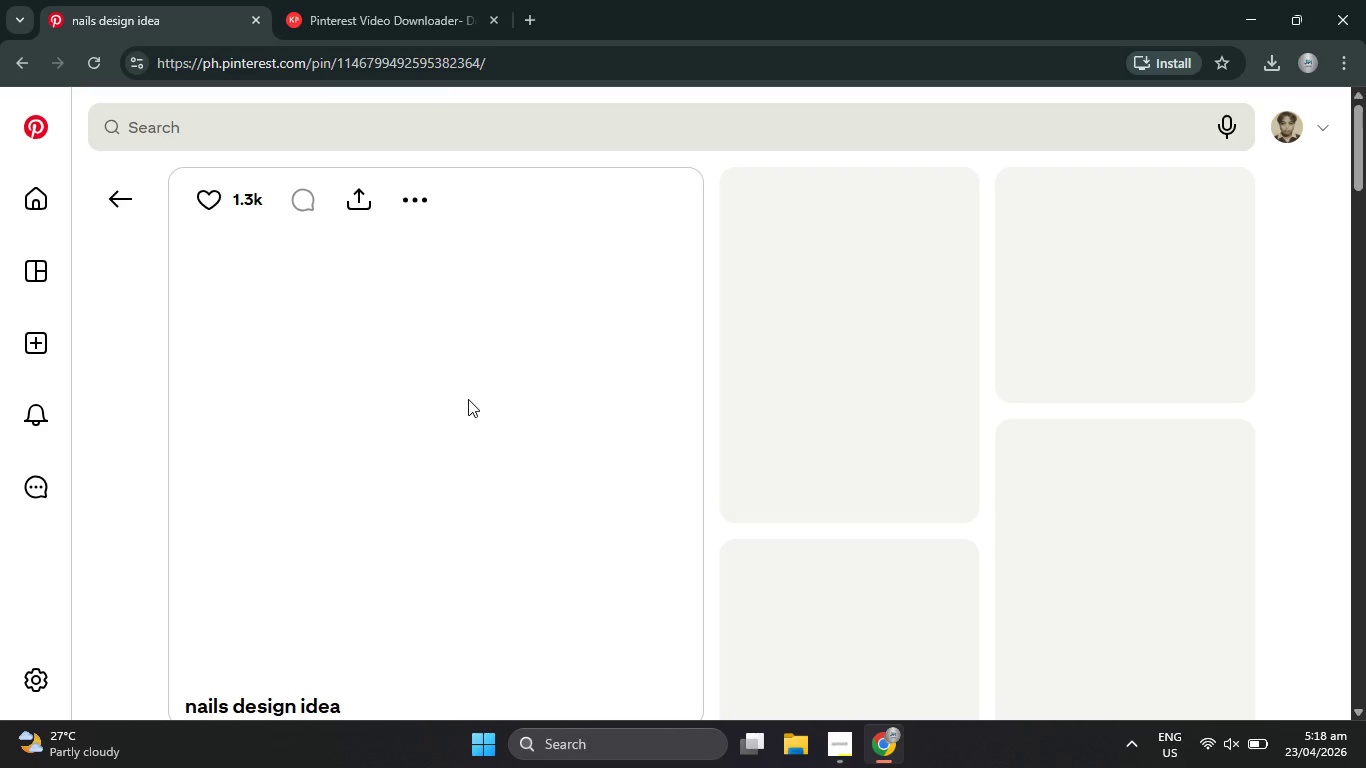 
scroll: coordinate [480, 391], scroll_direction: down, amount: 4.0
 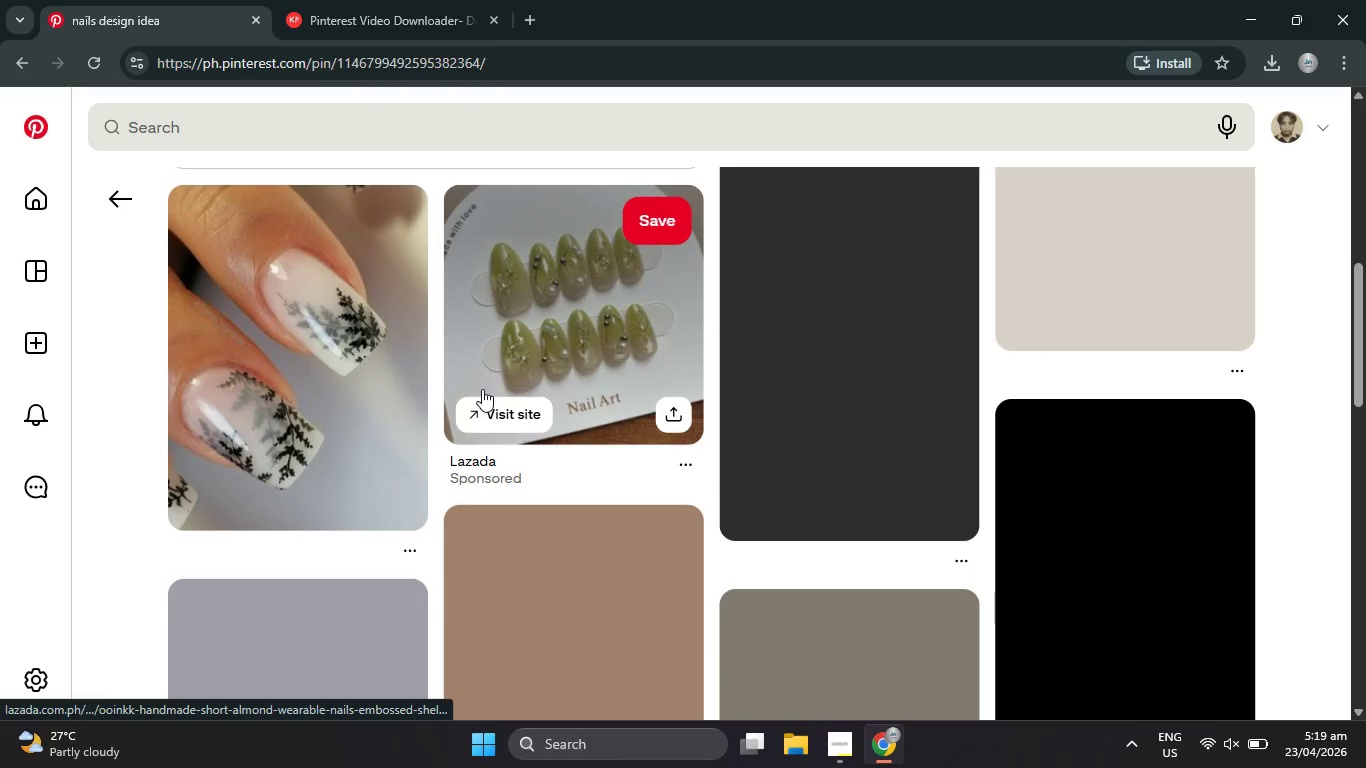 
scroll: coordinate [483, 389], scroll_direction: up, amount: 6.0
 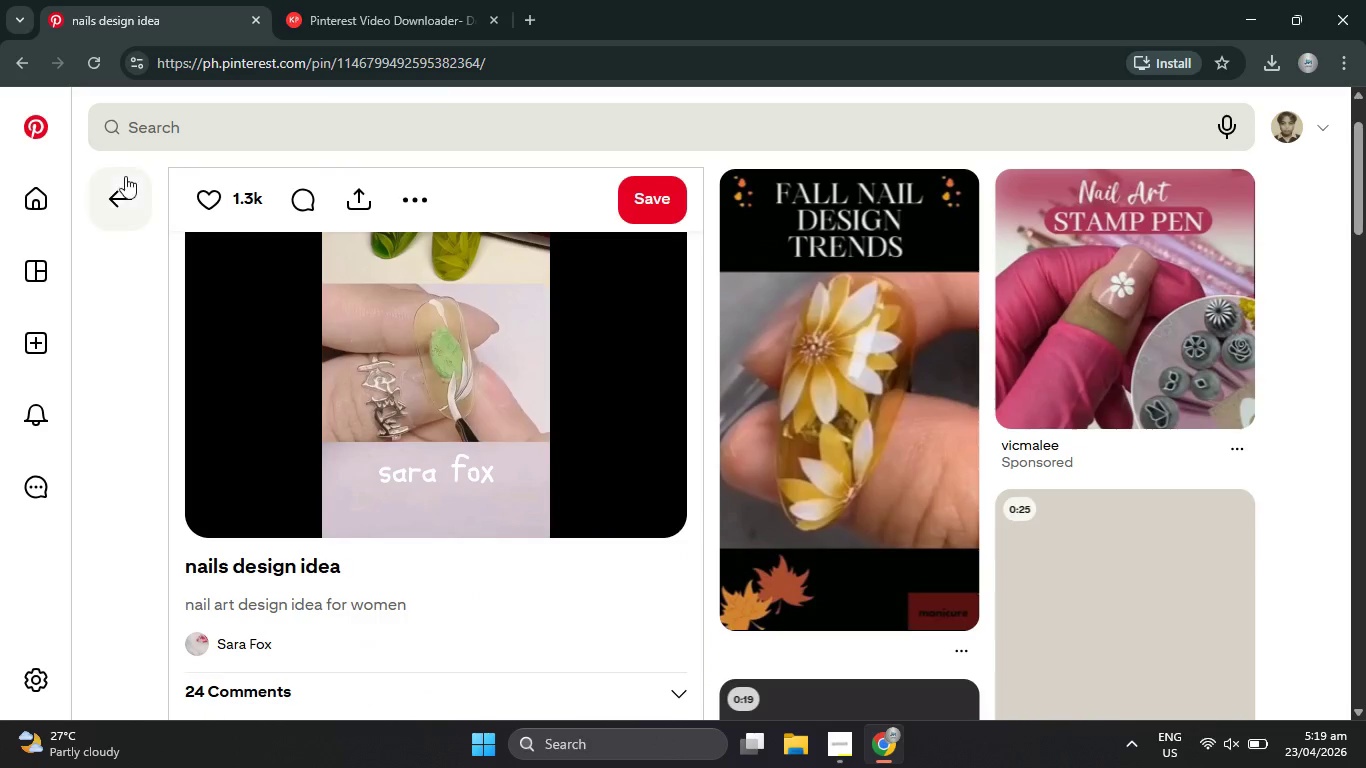 
left_click([122, 197])
 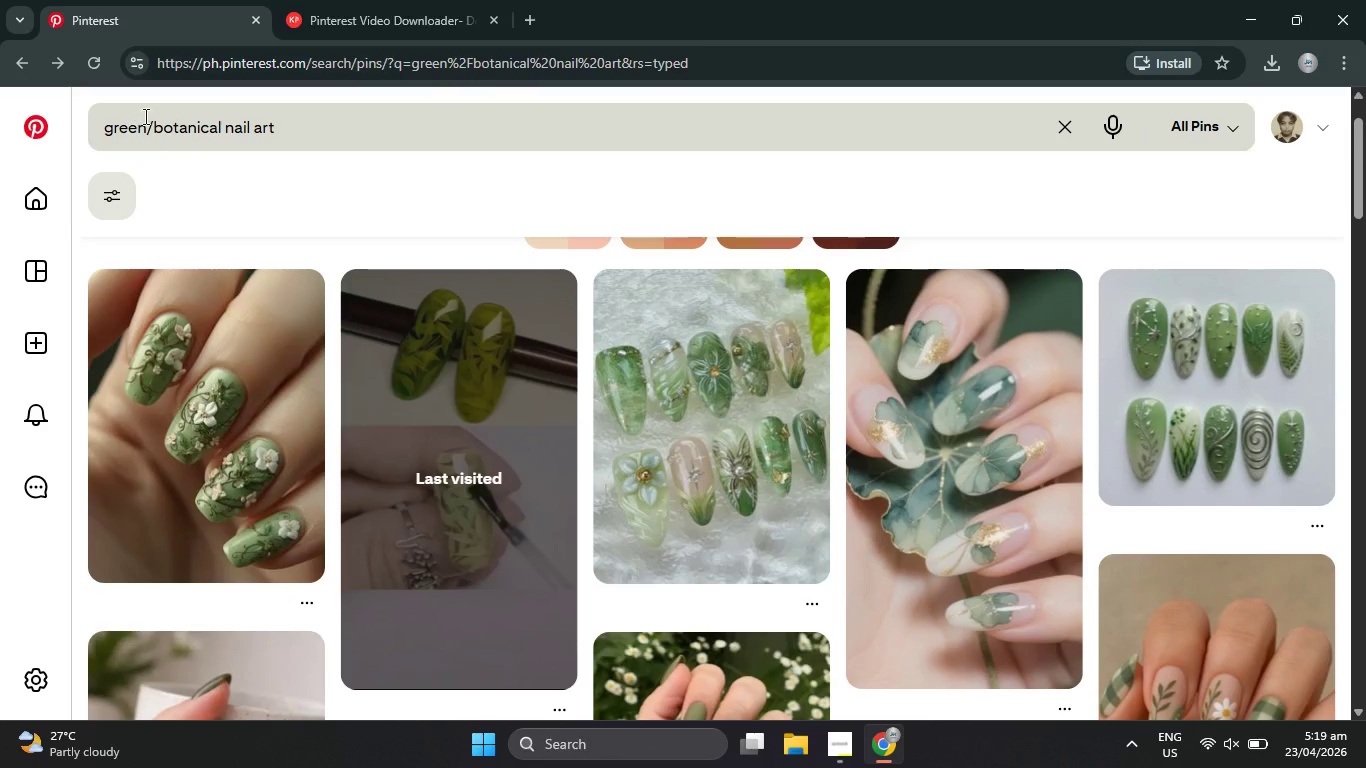 
left_click_drag(start_coordinate=[155, 124], to_coordinate=[85, 130])
 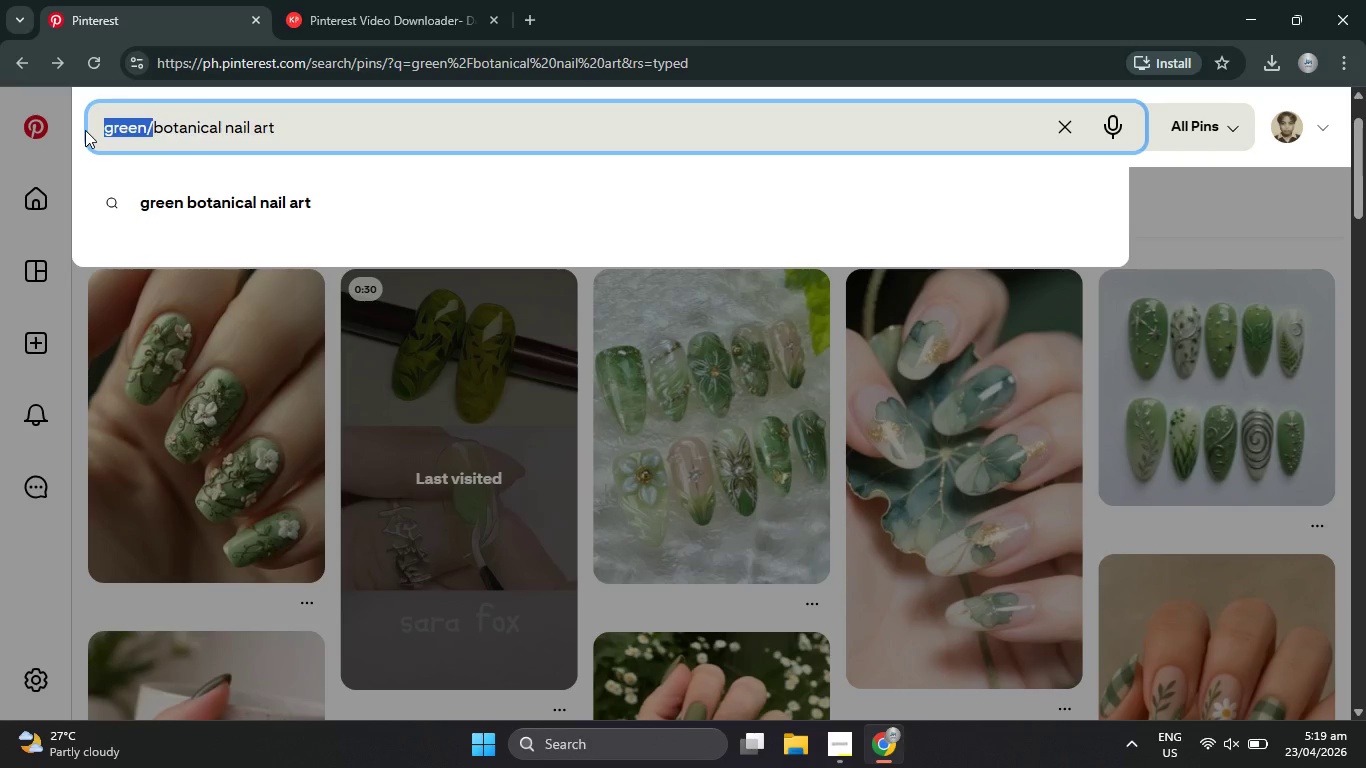 
key(Backspace)
 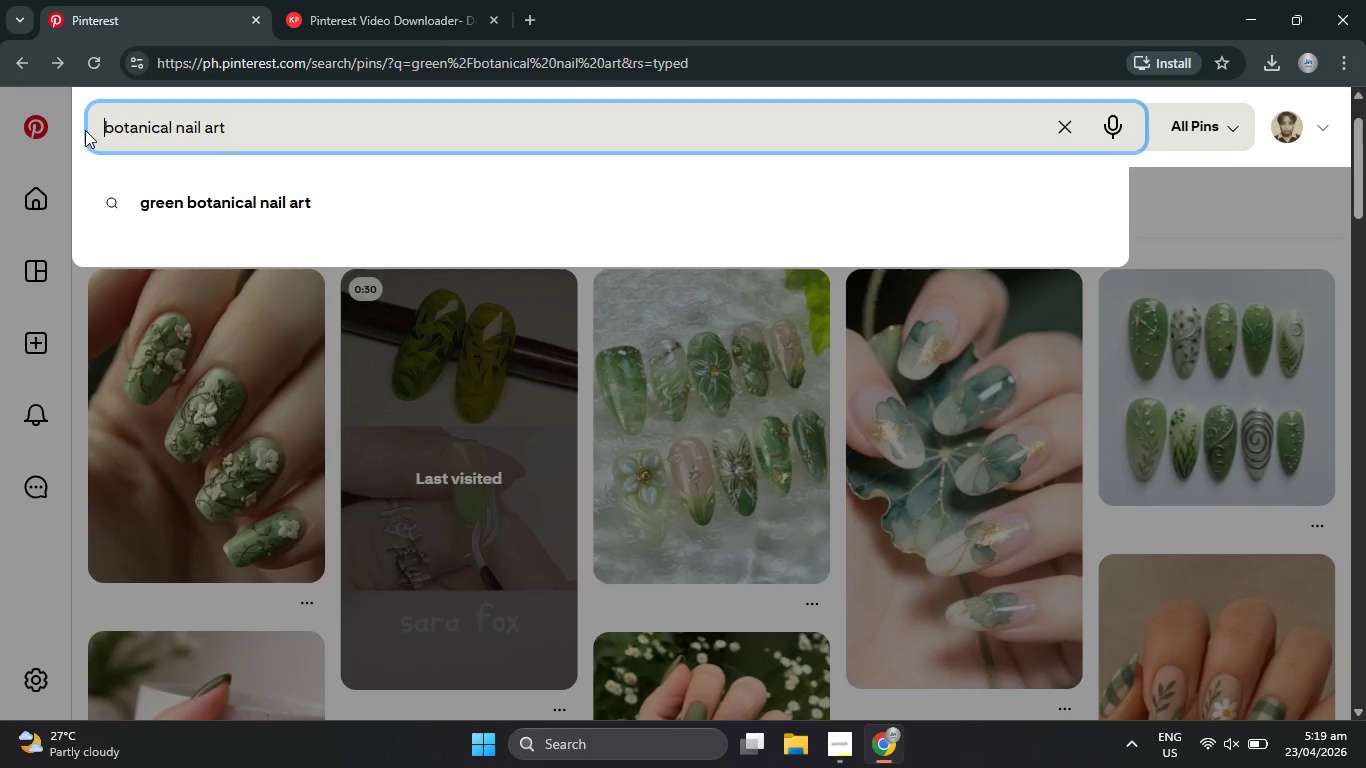 
key(Enter)
 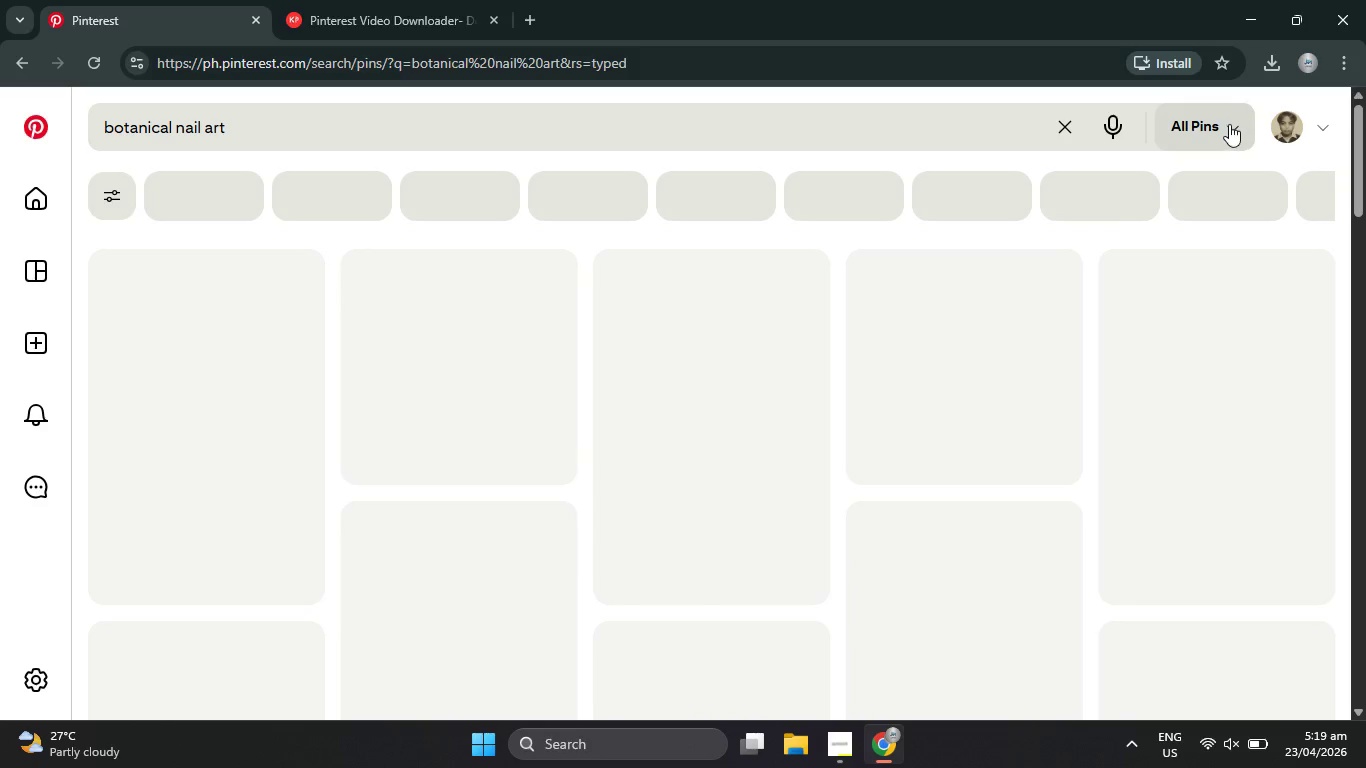 
left_click([1222, 122])
 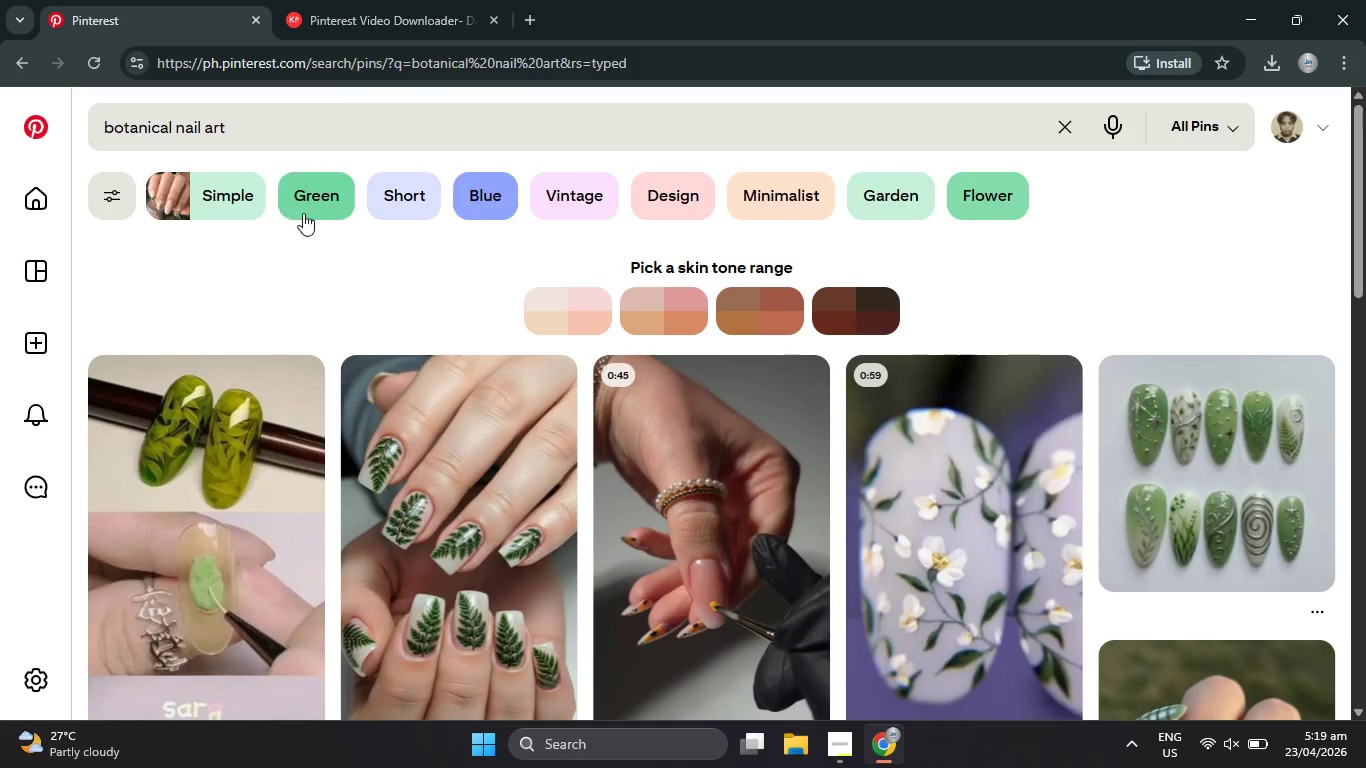 
wait(6.66)
 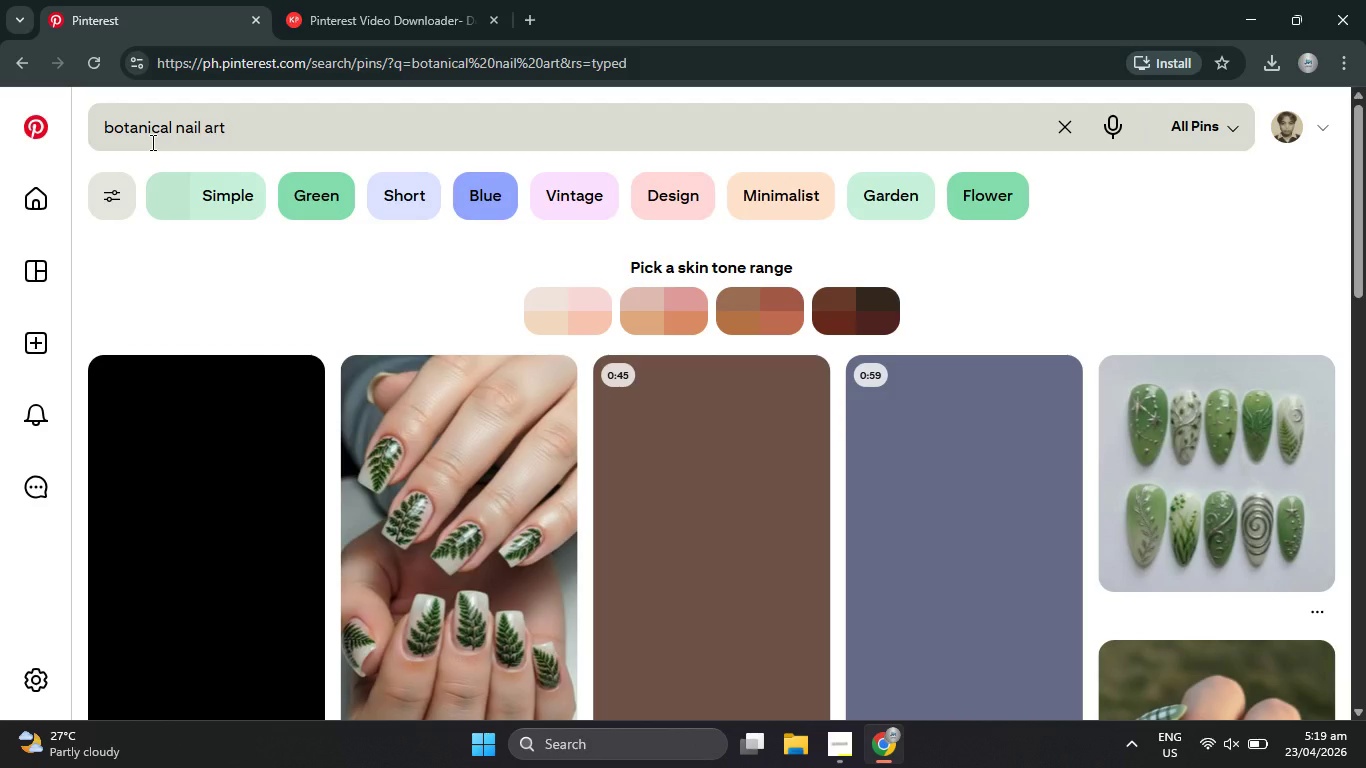 
left_click([549, 84])
 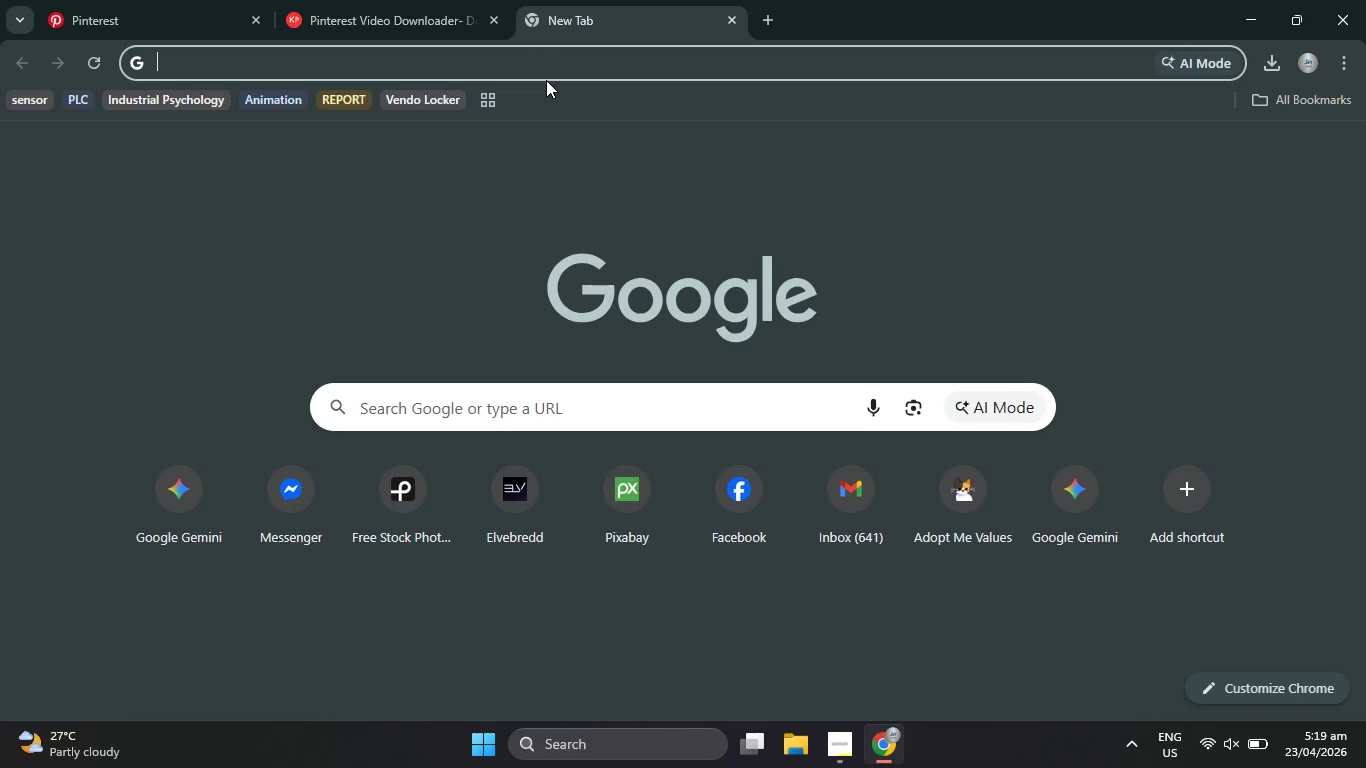 
type(botanical)
 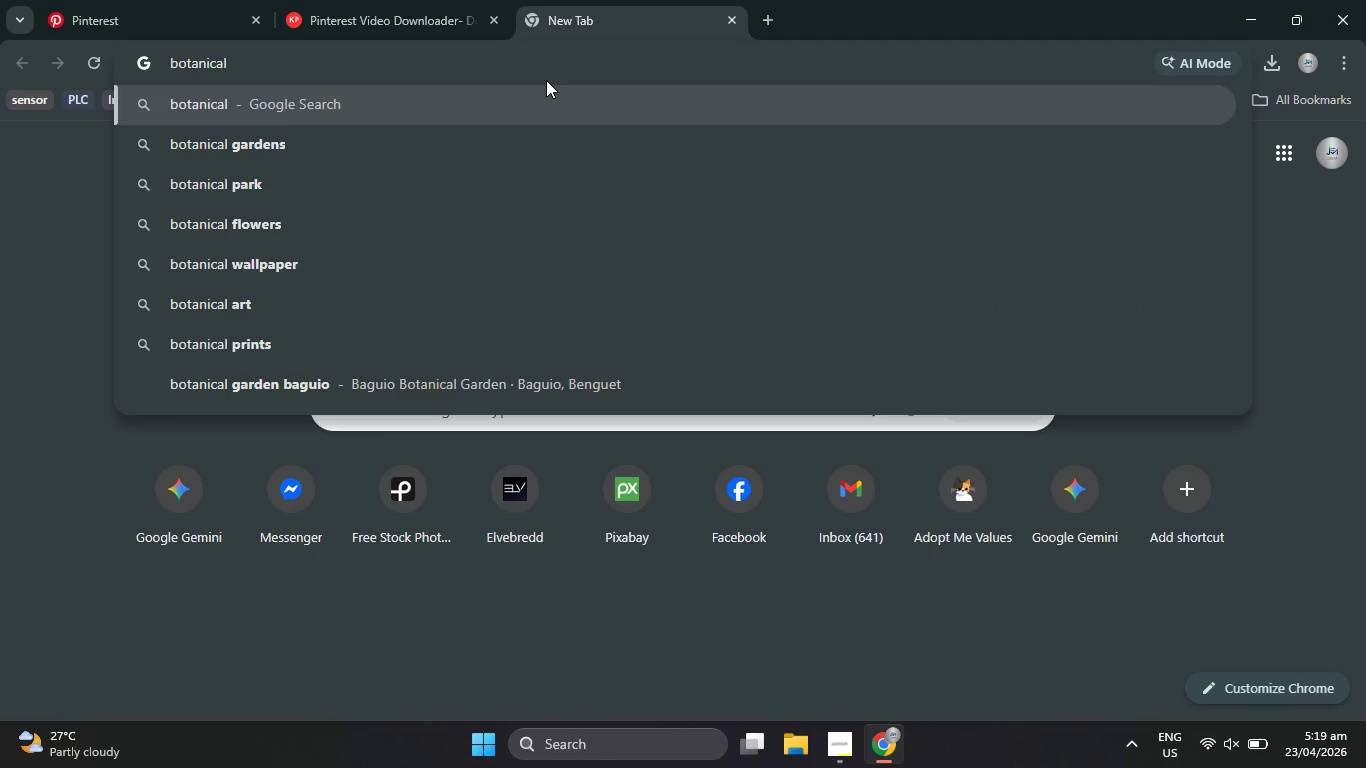 
key(Enter)
 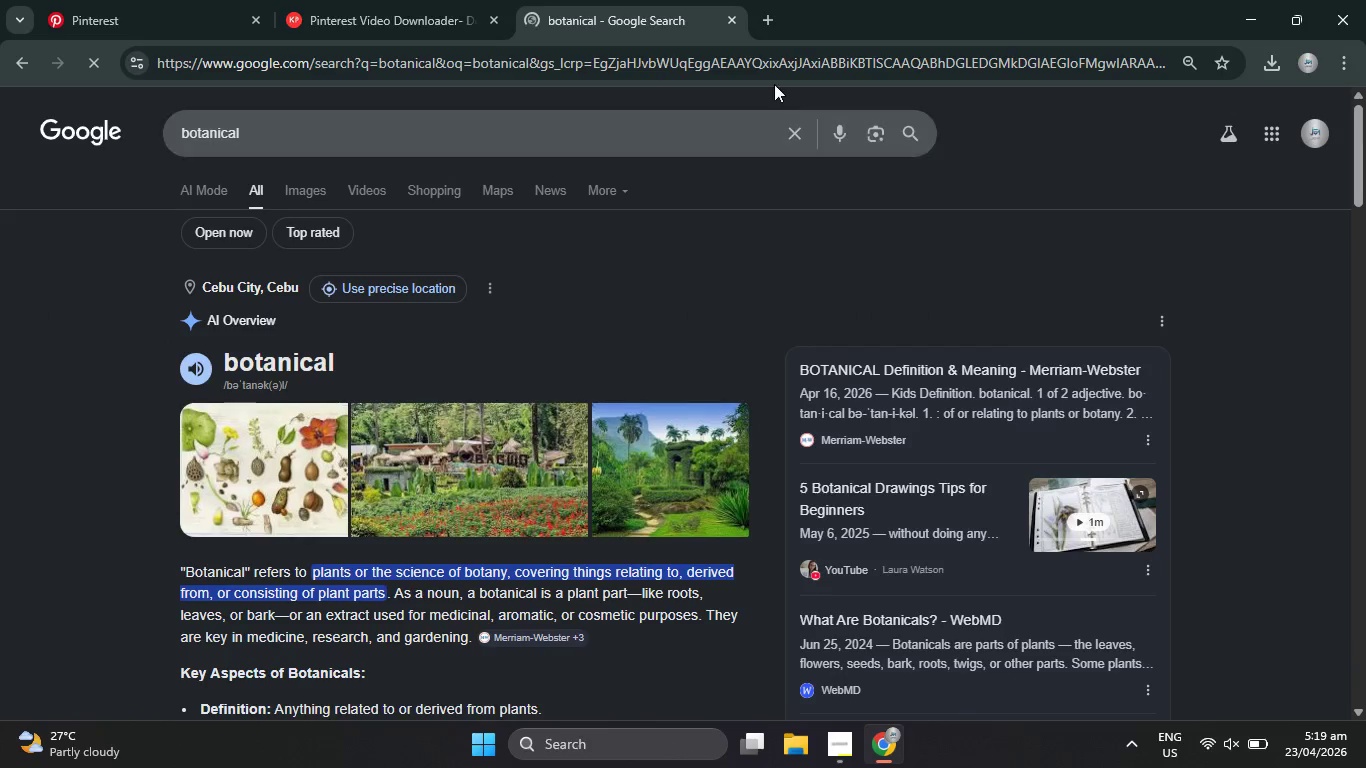 
left_click([725, 25])
 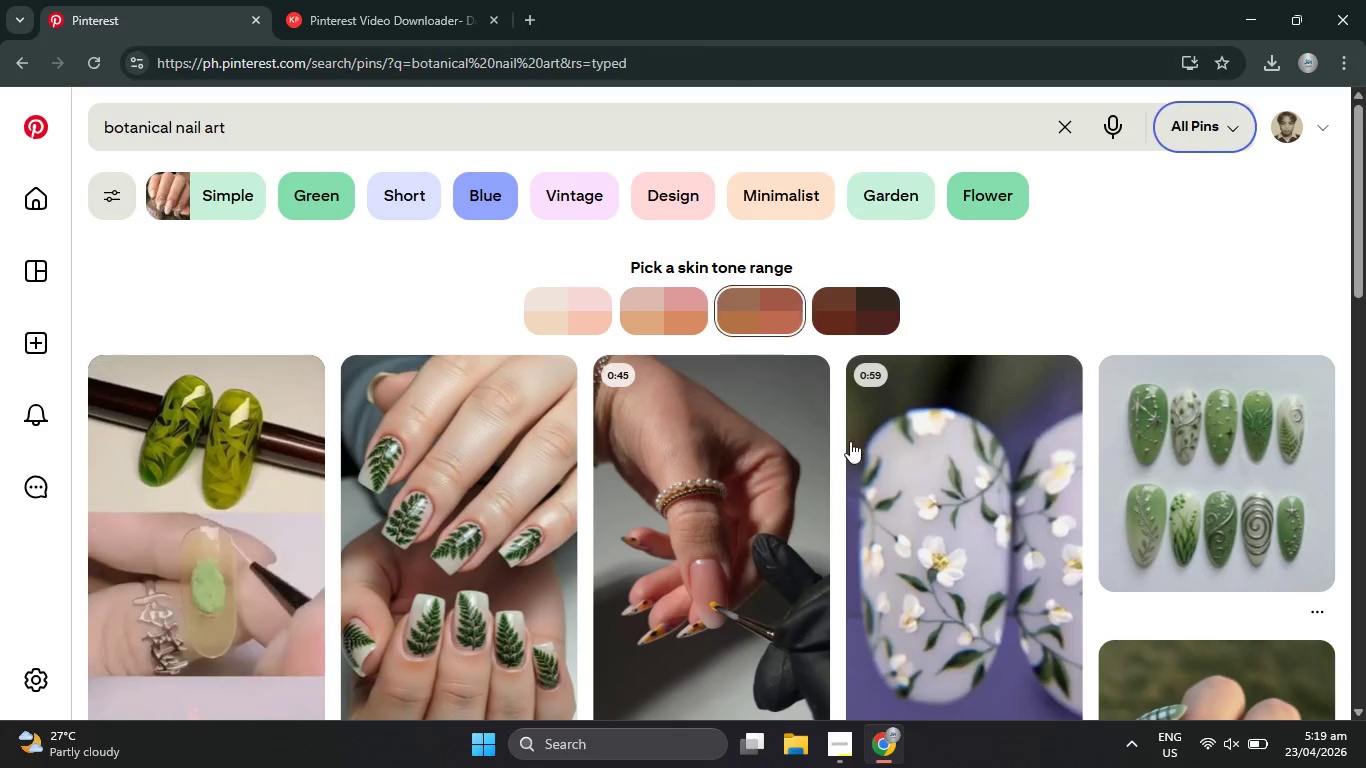 
scroll: coordinate [905, 455], scroll_direction: down, amount: 3.0
 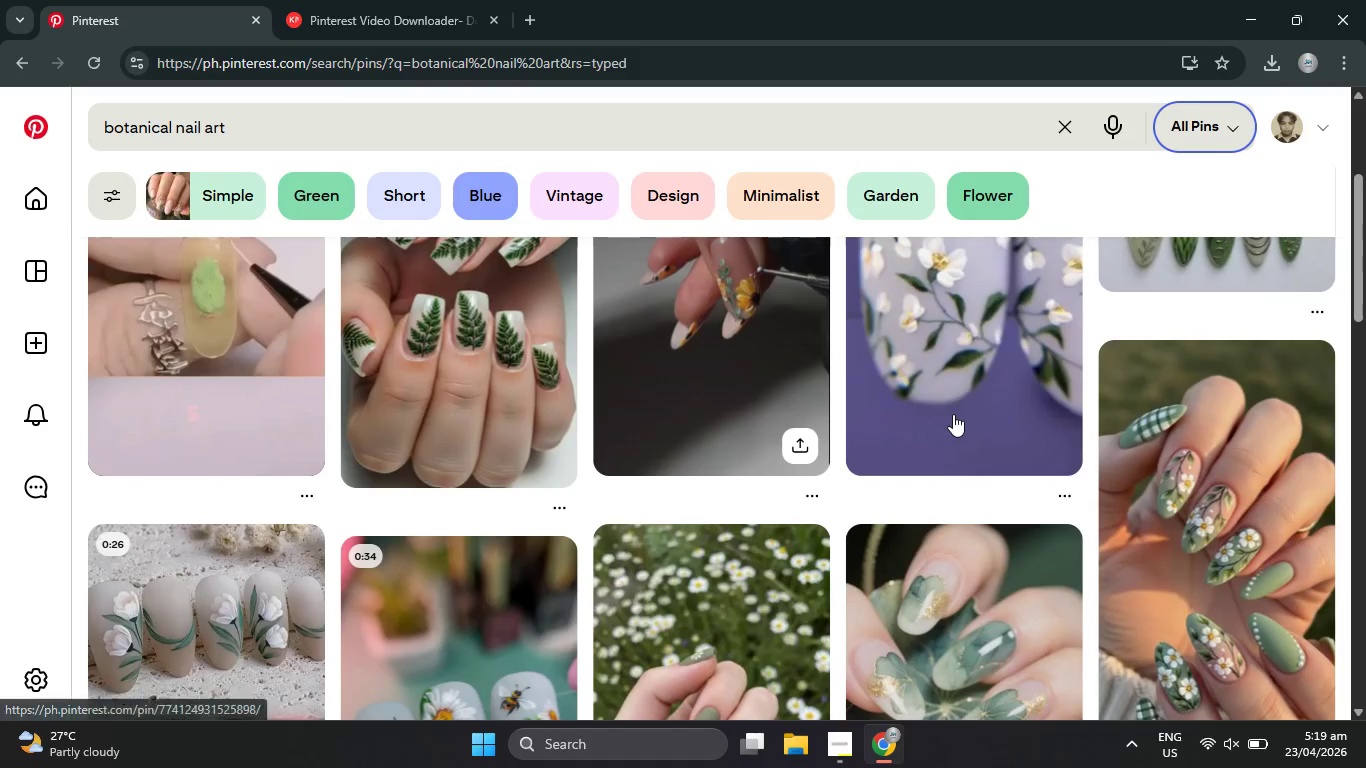 
scroll: coordinate [953, 414], scroll_direction: up, amount: 3.0
 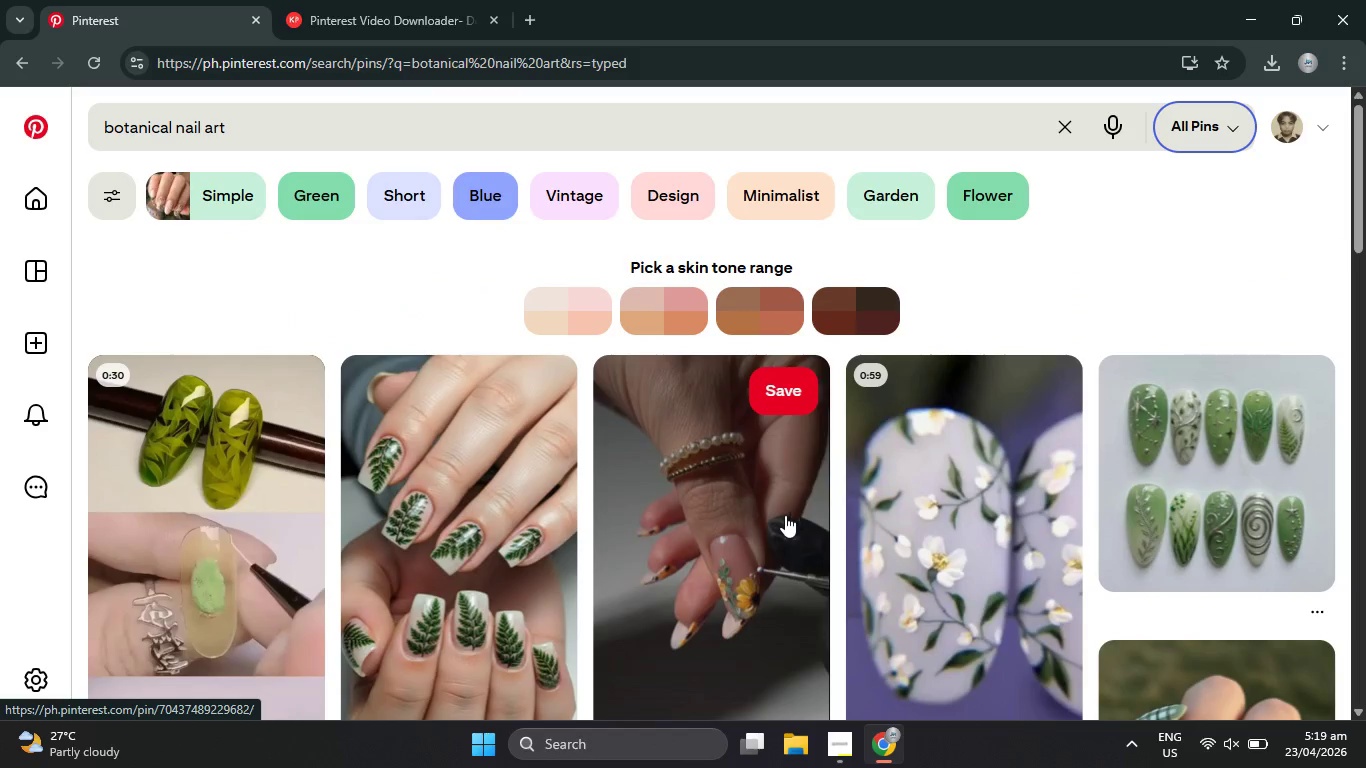 
scroll: coordinate [712, 470], scroll_direction: down, amount: 6.0
 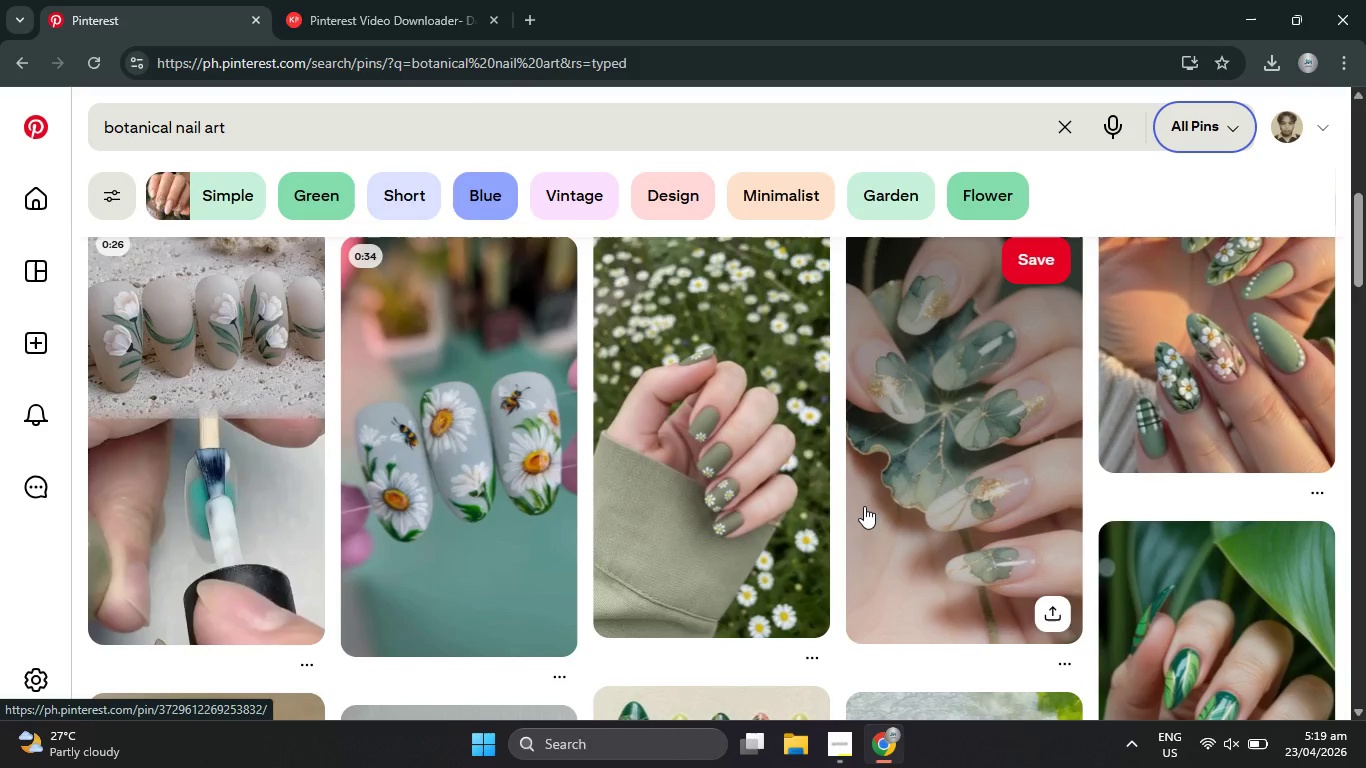 
scroll: coordinate [783, 519], scroll_direction: up, amount: 7.0
 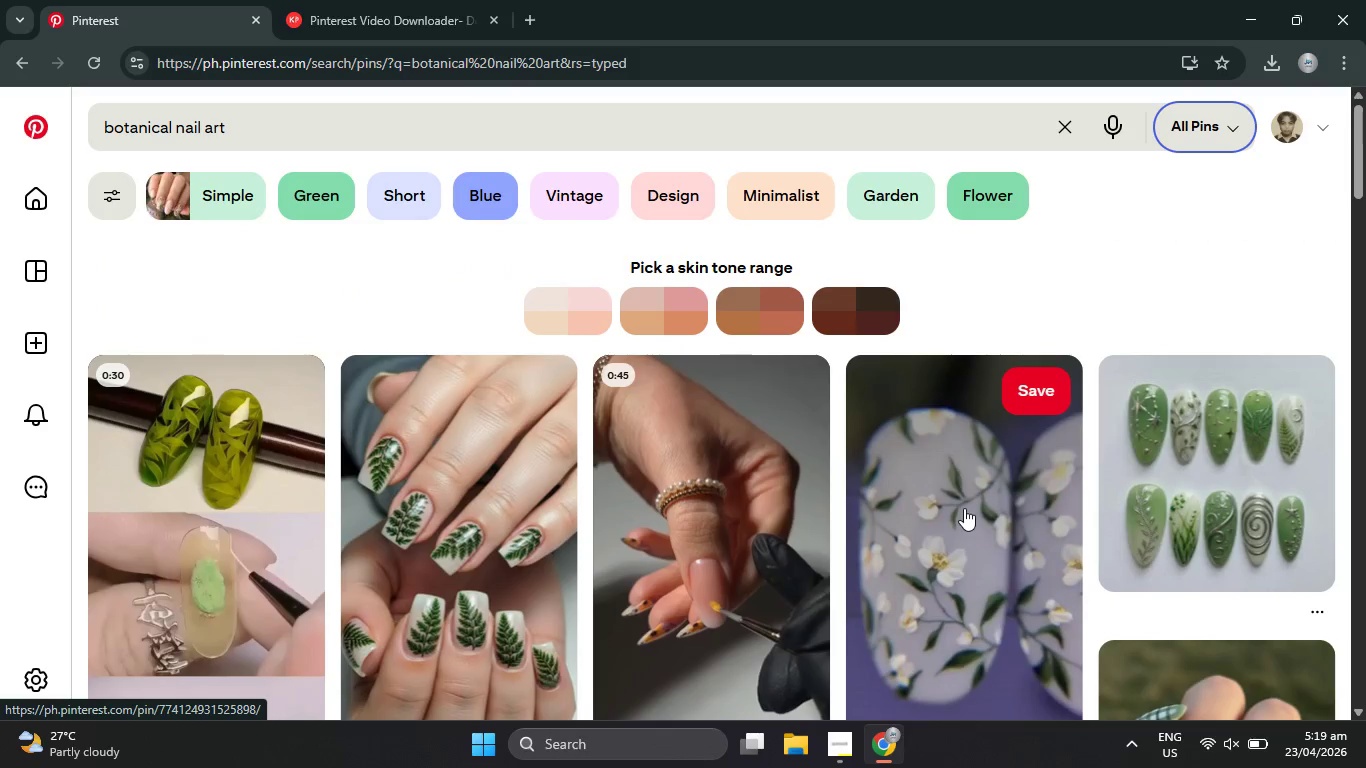 
left_click([978, 508])
 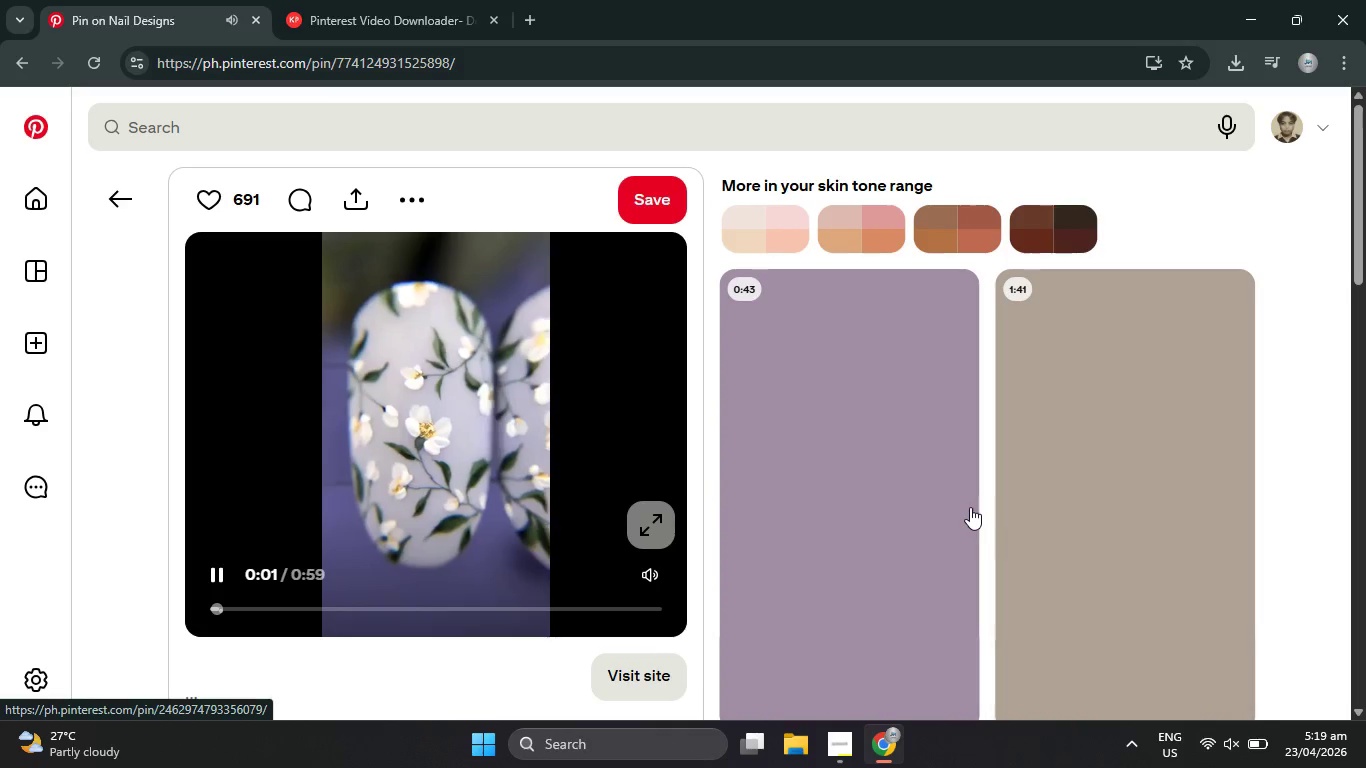 
wait(12.84)
 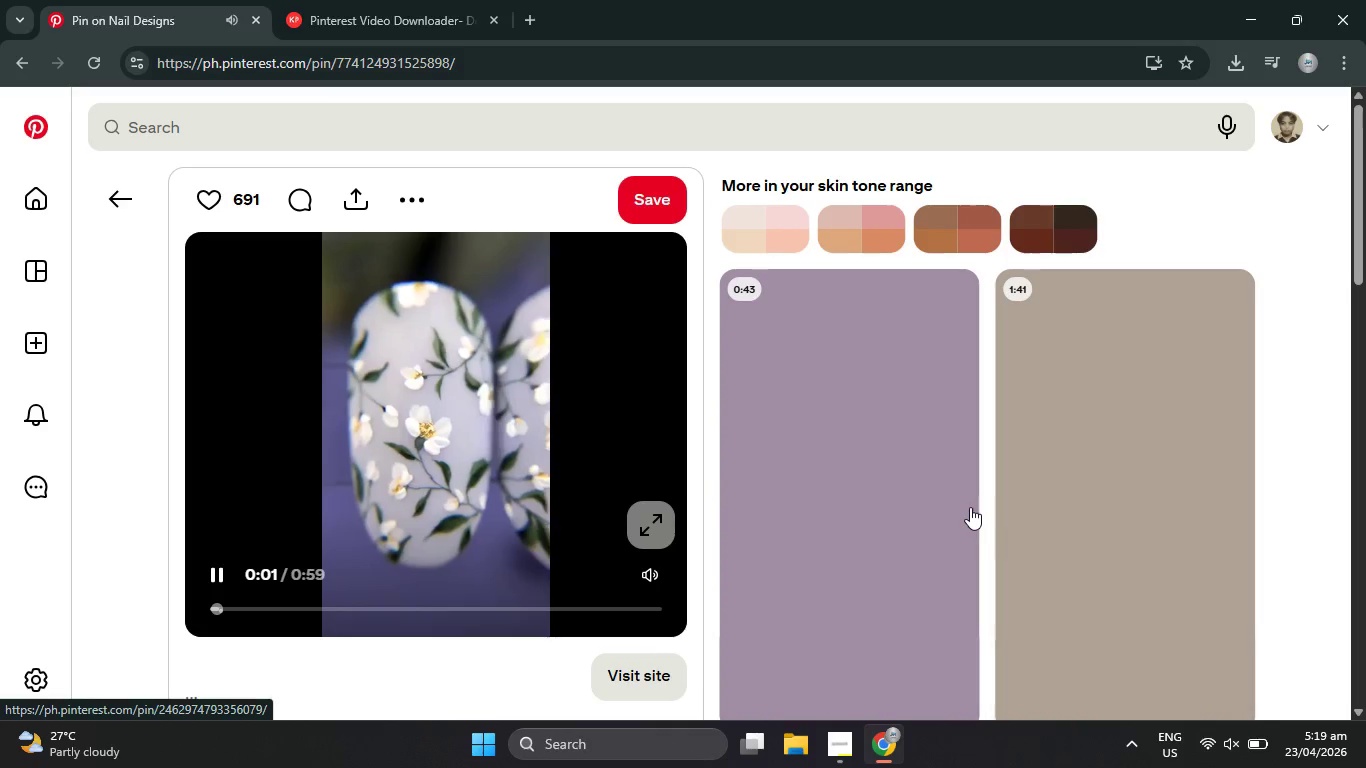 
mouse_move([331, 216])
 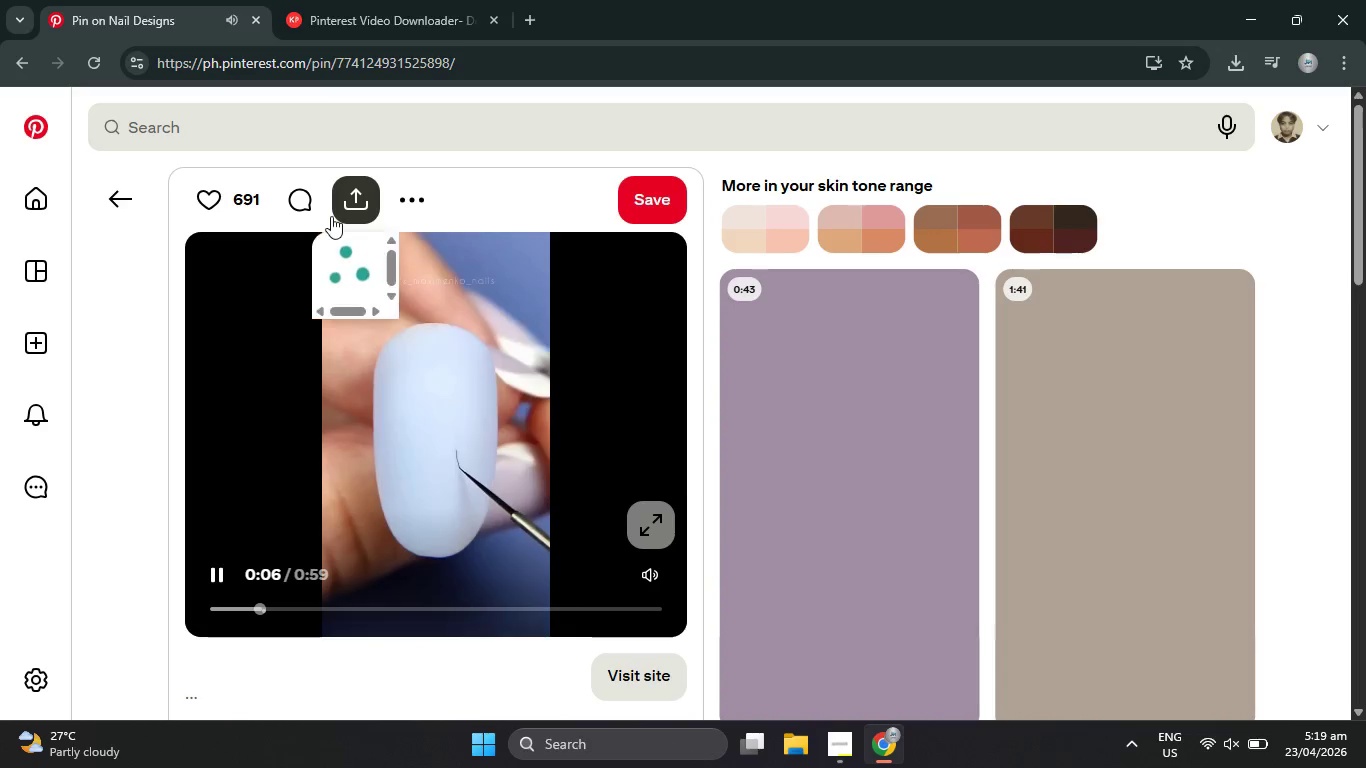 
mouse_move([353, 200])
 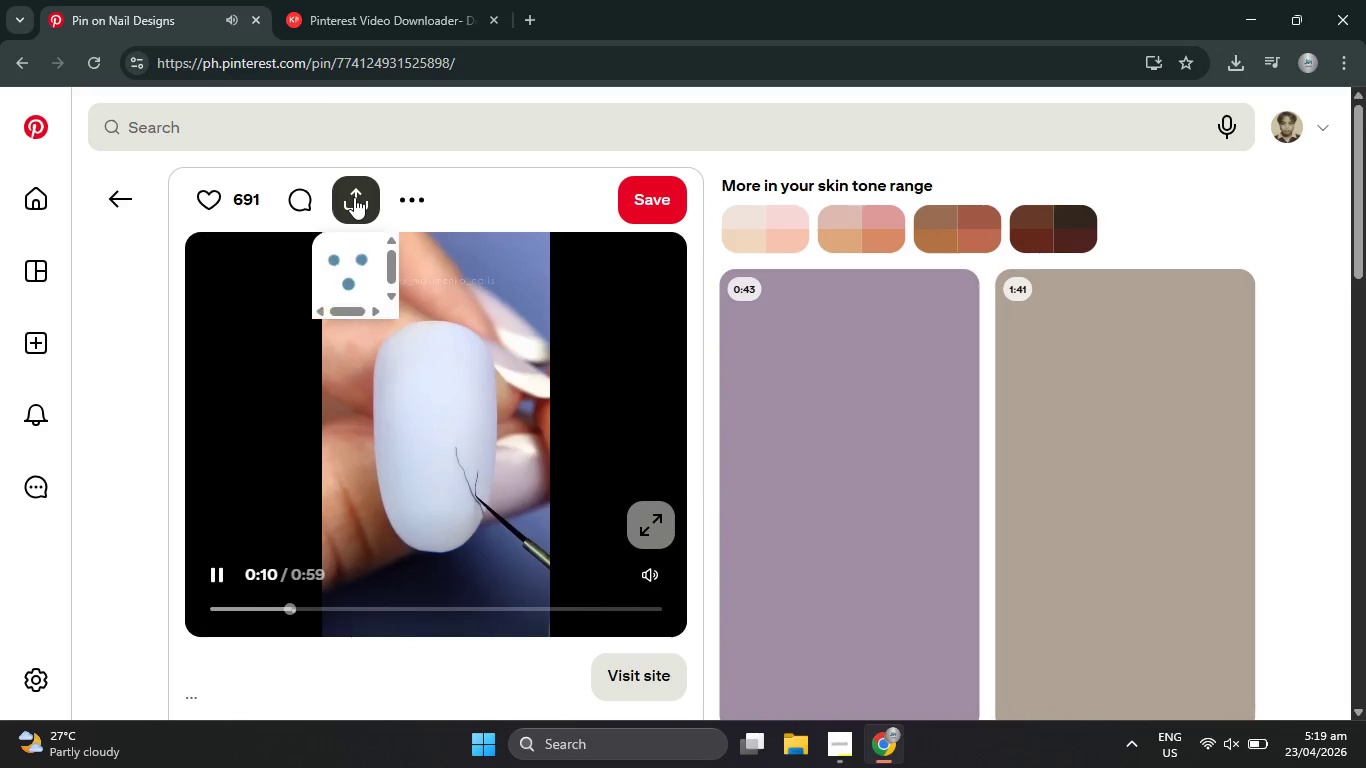 
mouse_move([366, 177])
 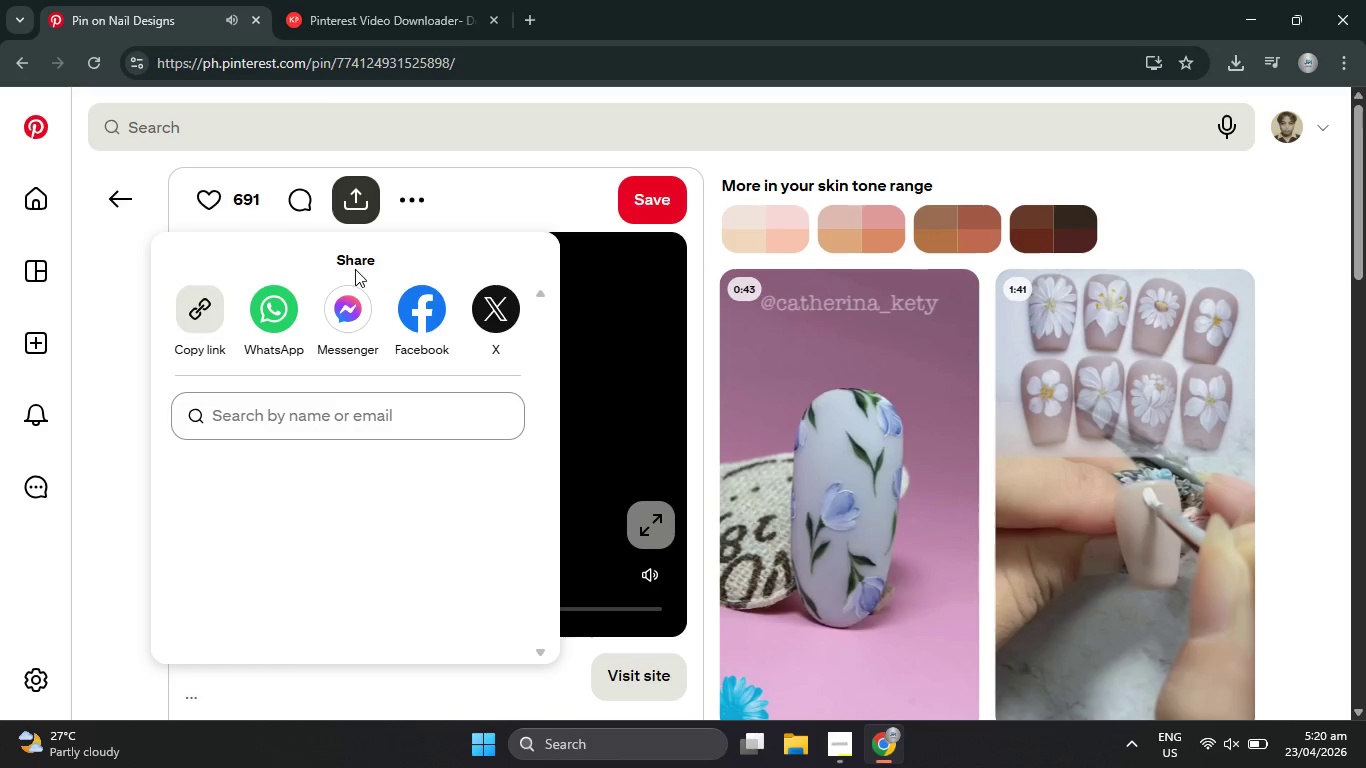 
wait(11.75)
 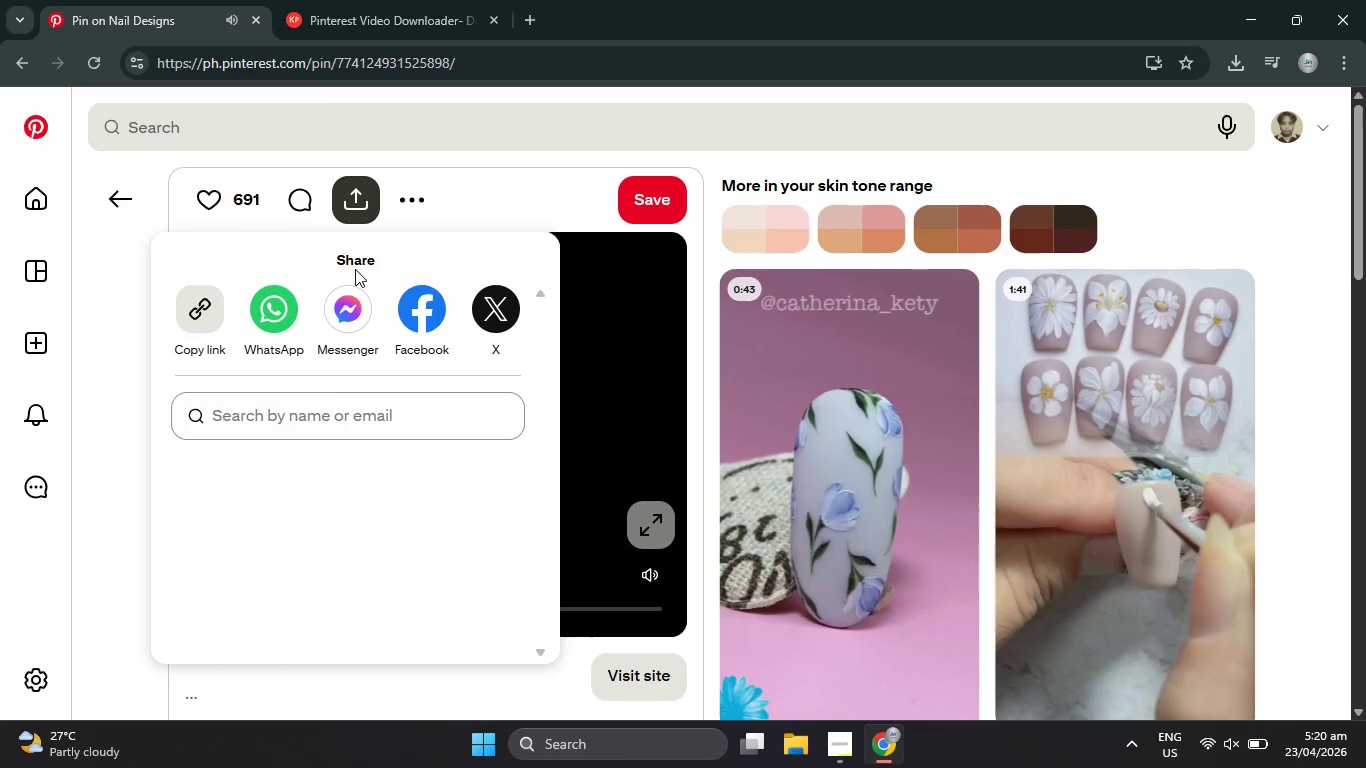 
left_click([202, 311])
 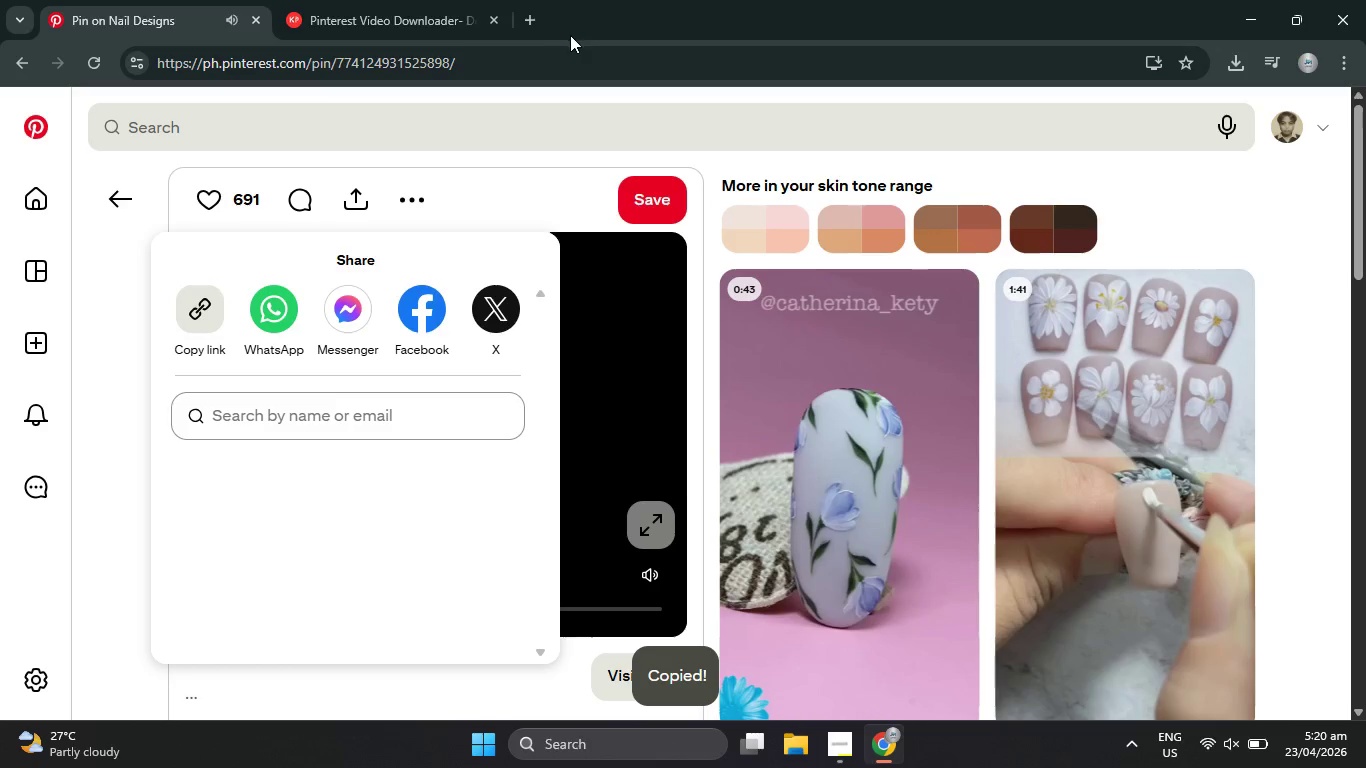 
wait(10.39)
 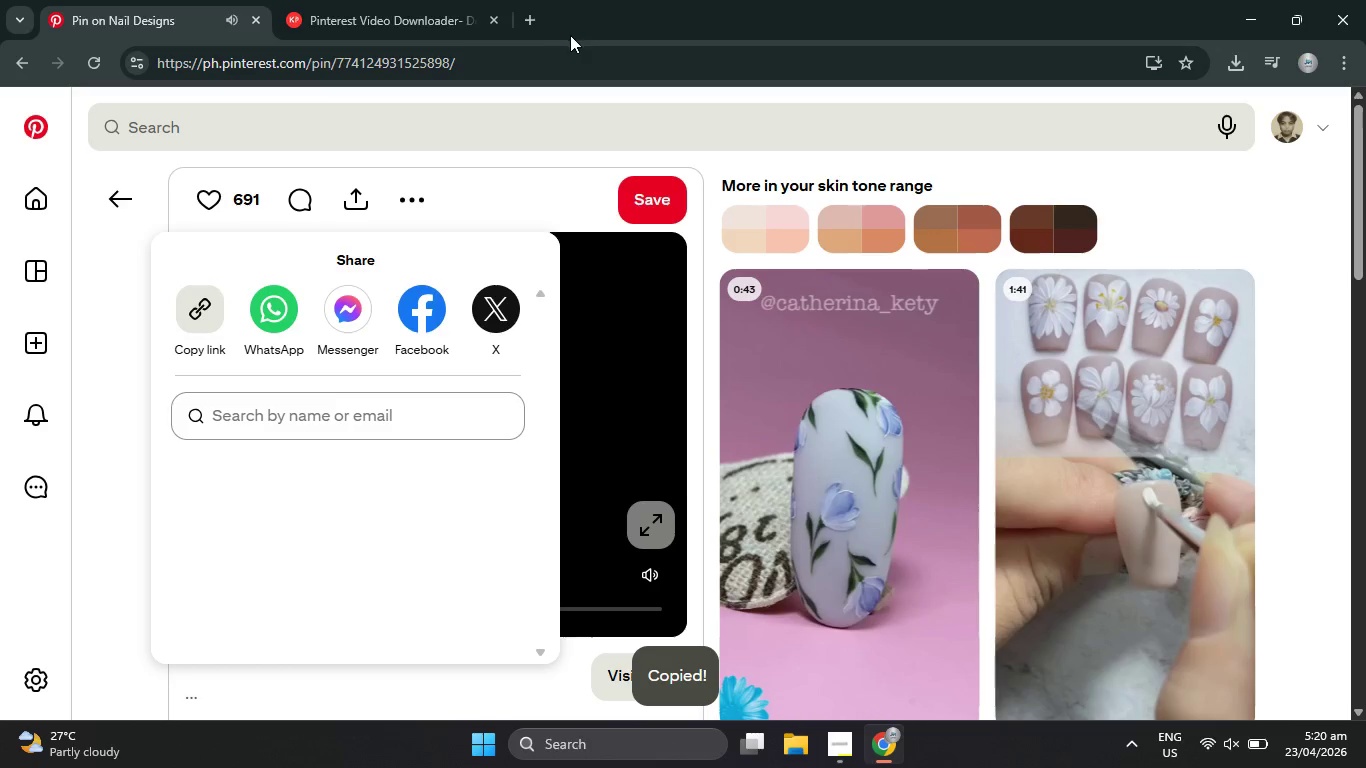 
left_click([383, 3])
 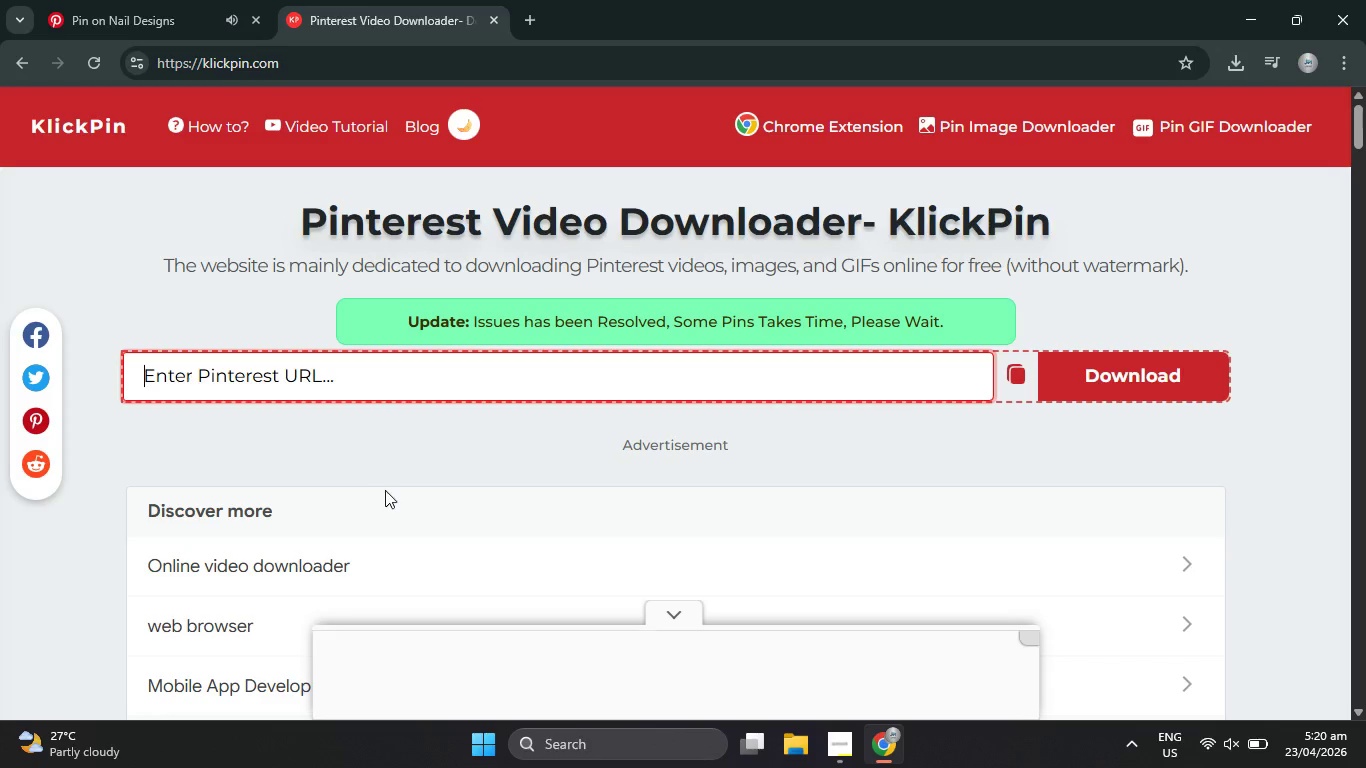 
key(Control+V)
 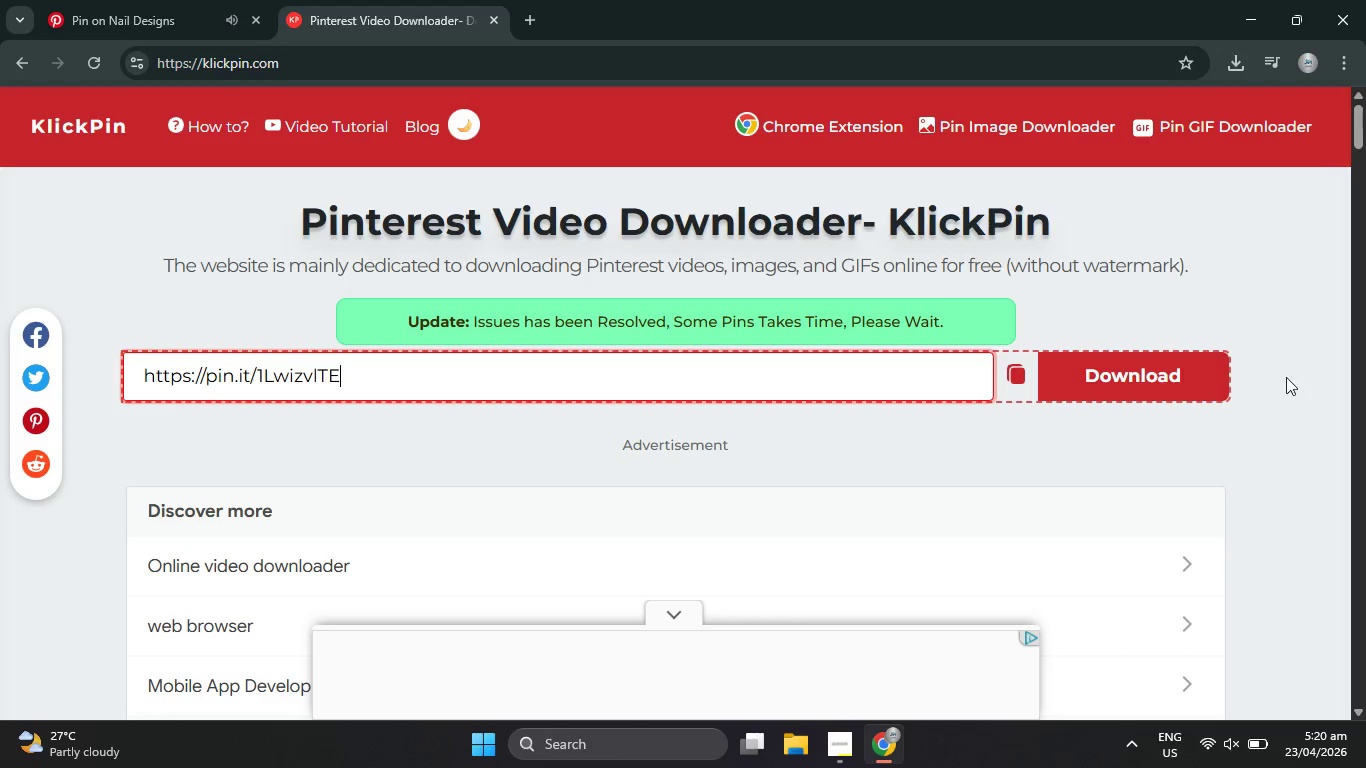 
left_click([1183, 371])
 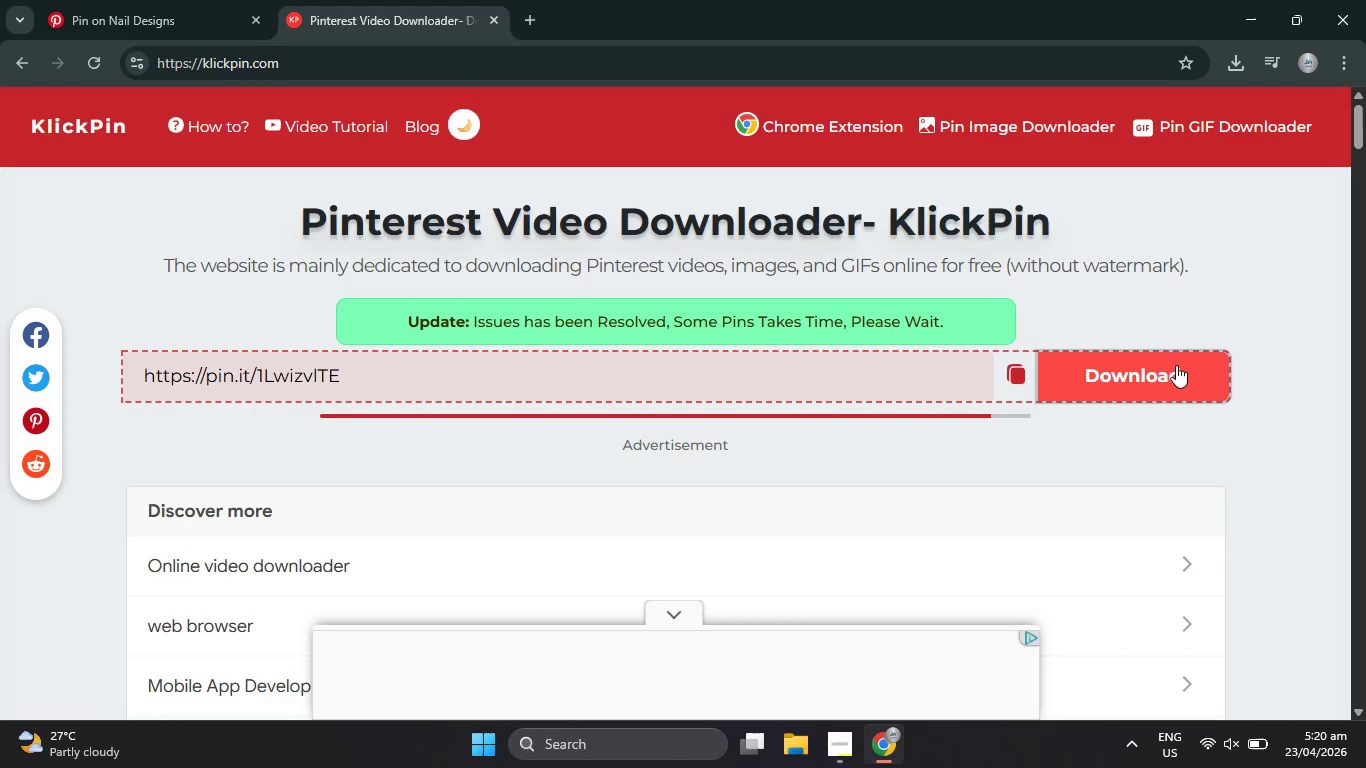 
wait(8.31)
 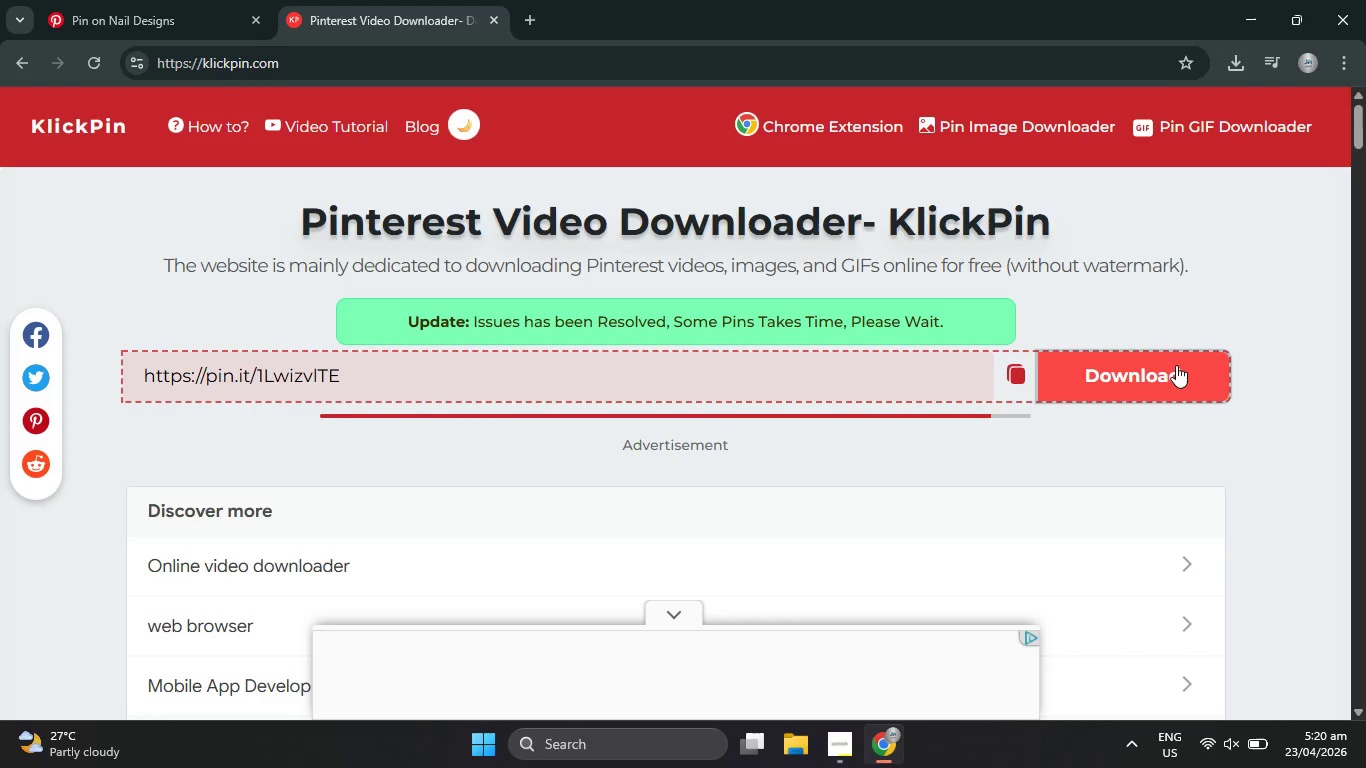 
left_click([695, 525])
 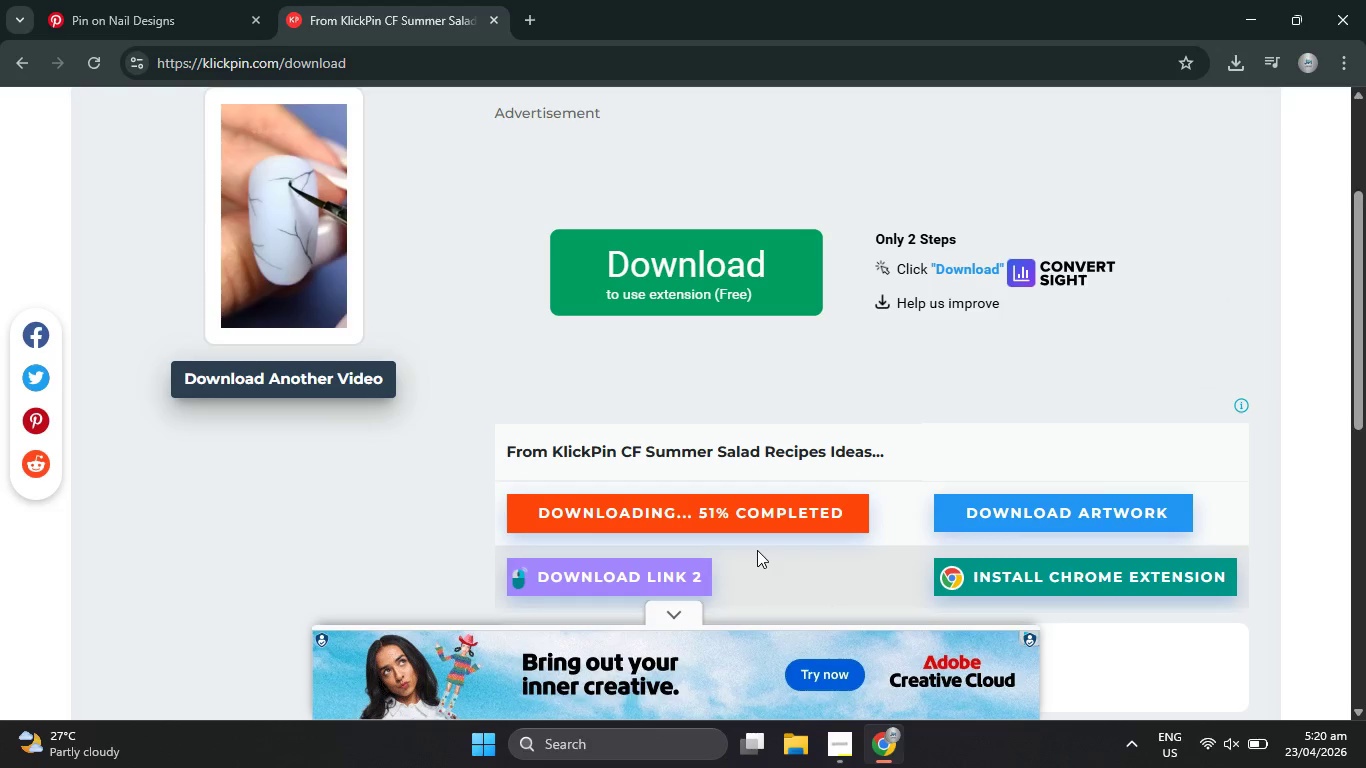 
wait(18.06)
 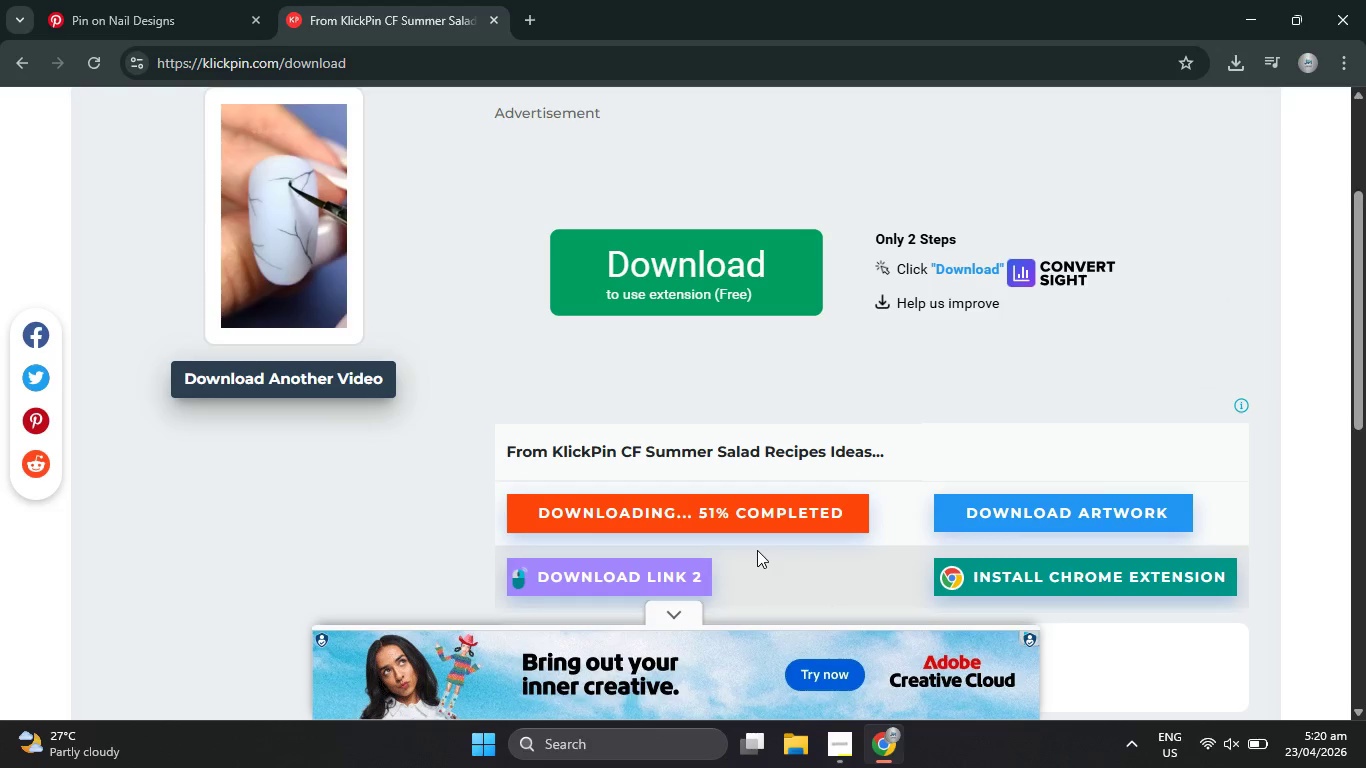 
left_click([102, 0])
 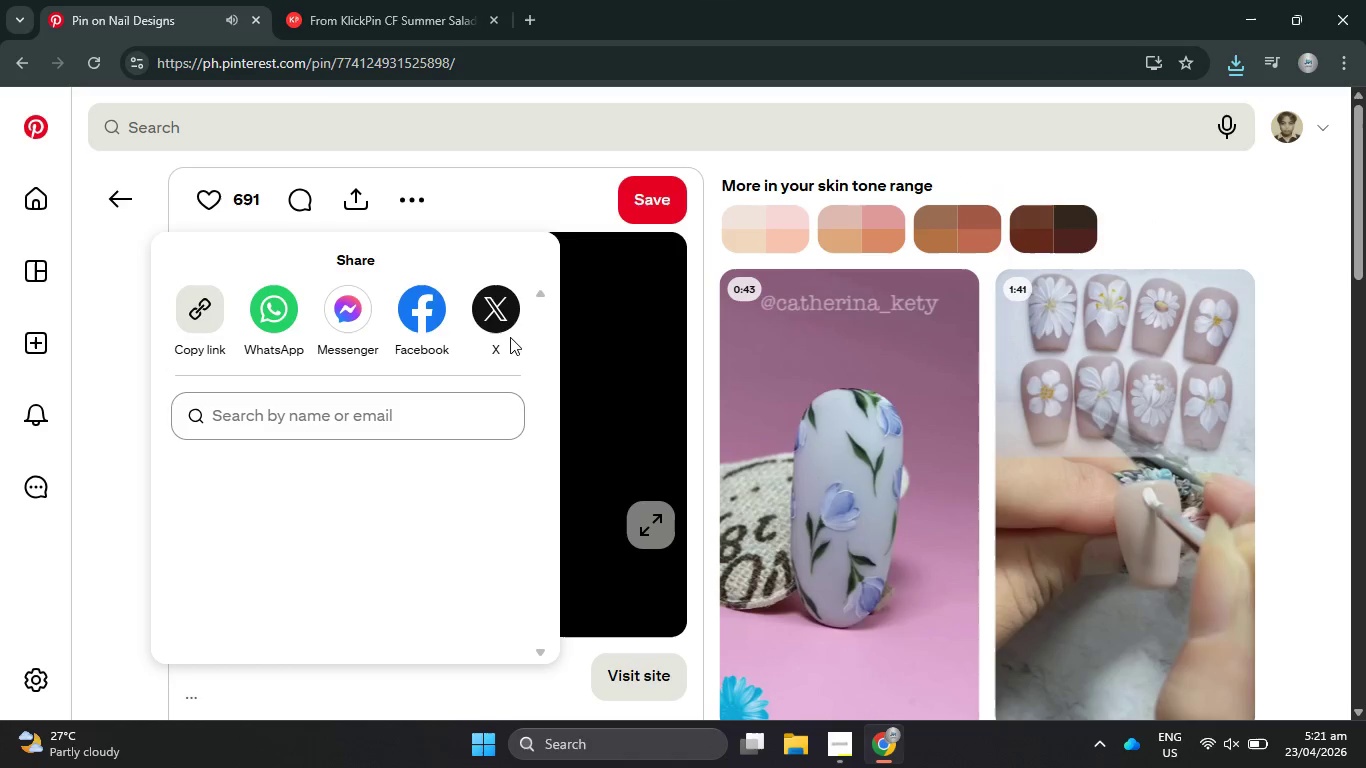 
left_click([110, 209])
 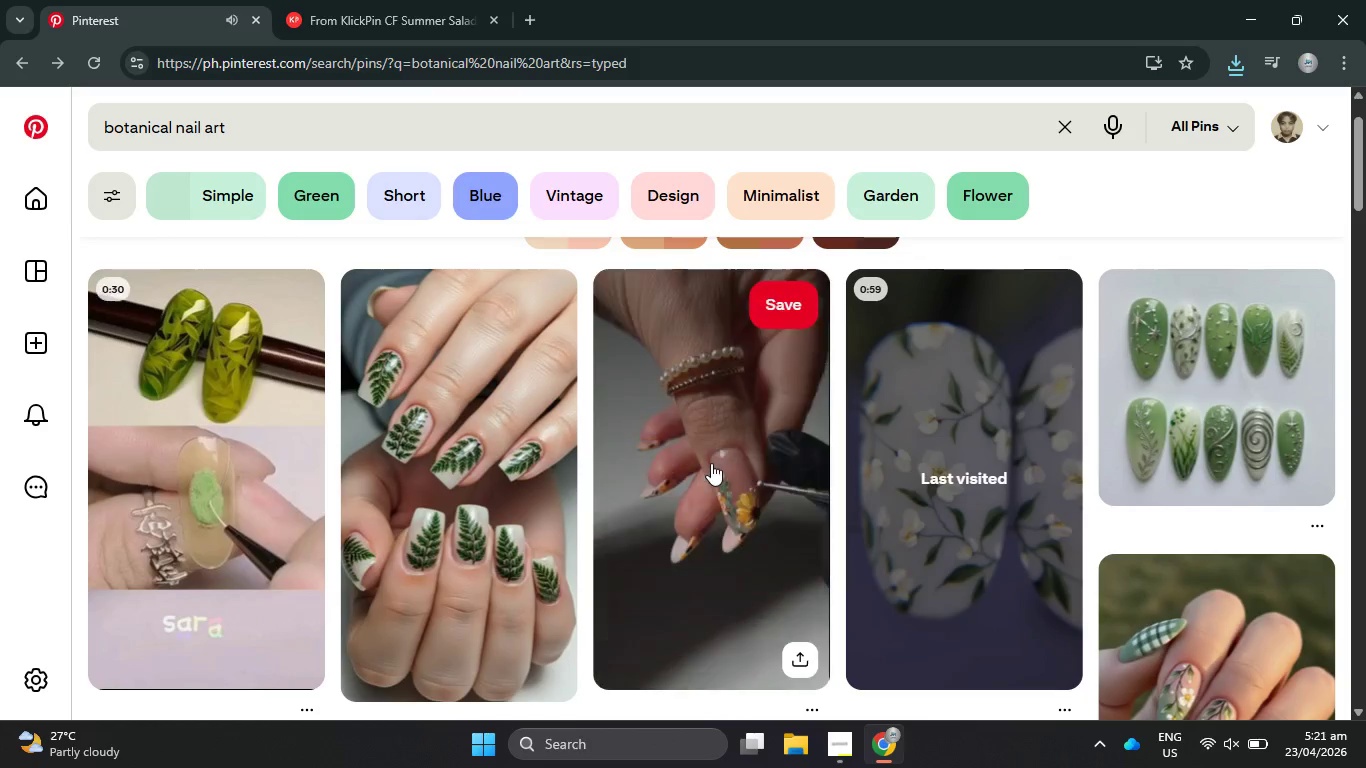 
left_click([712, 463])
 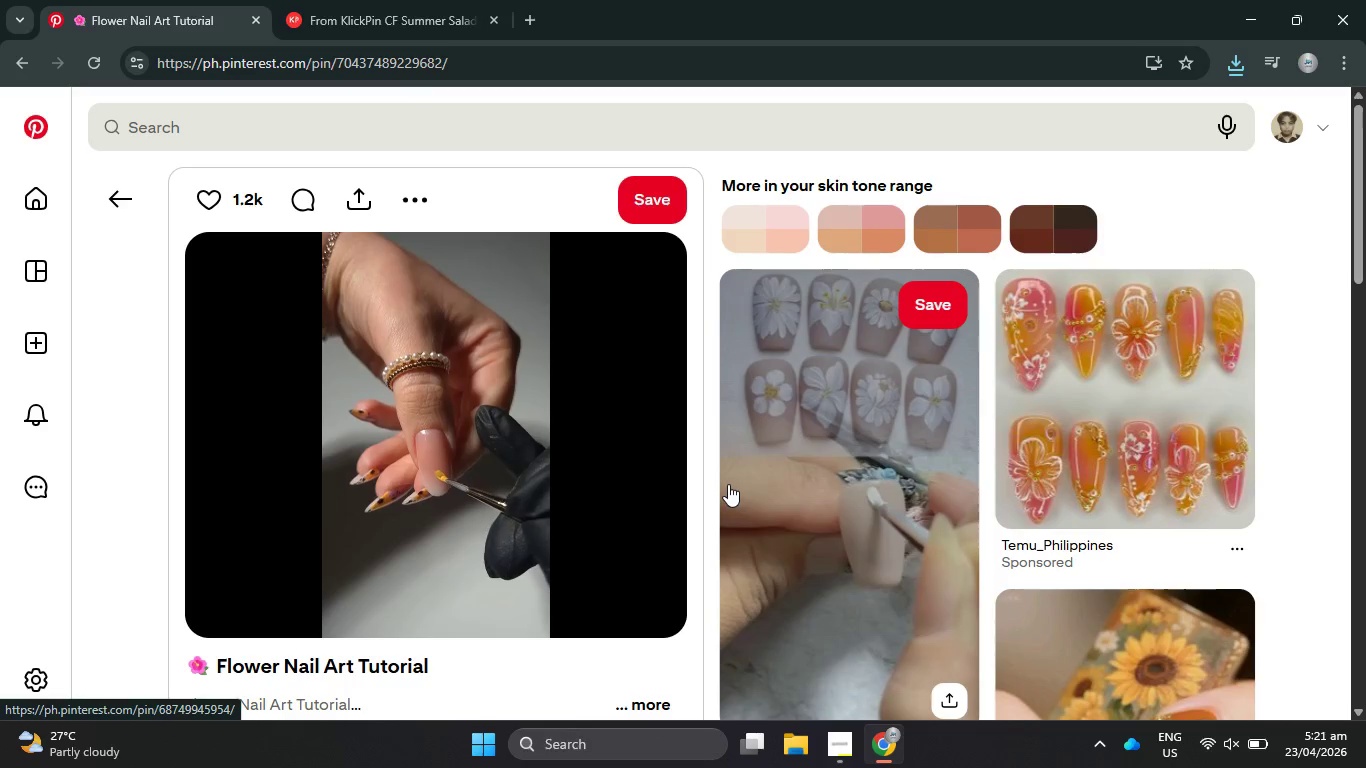 
wait(11.75)
 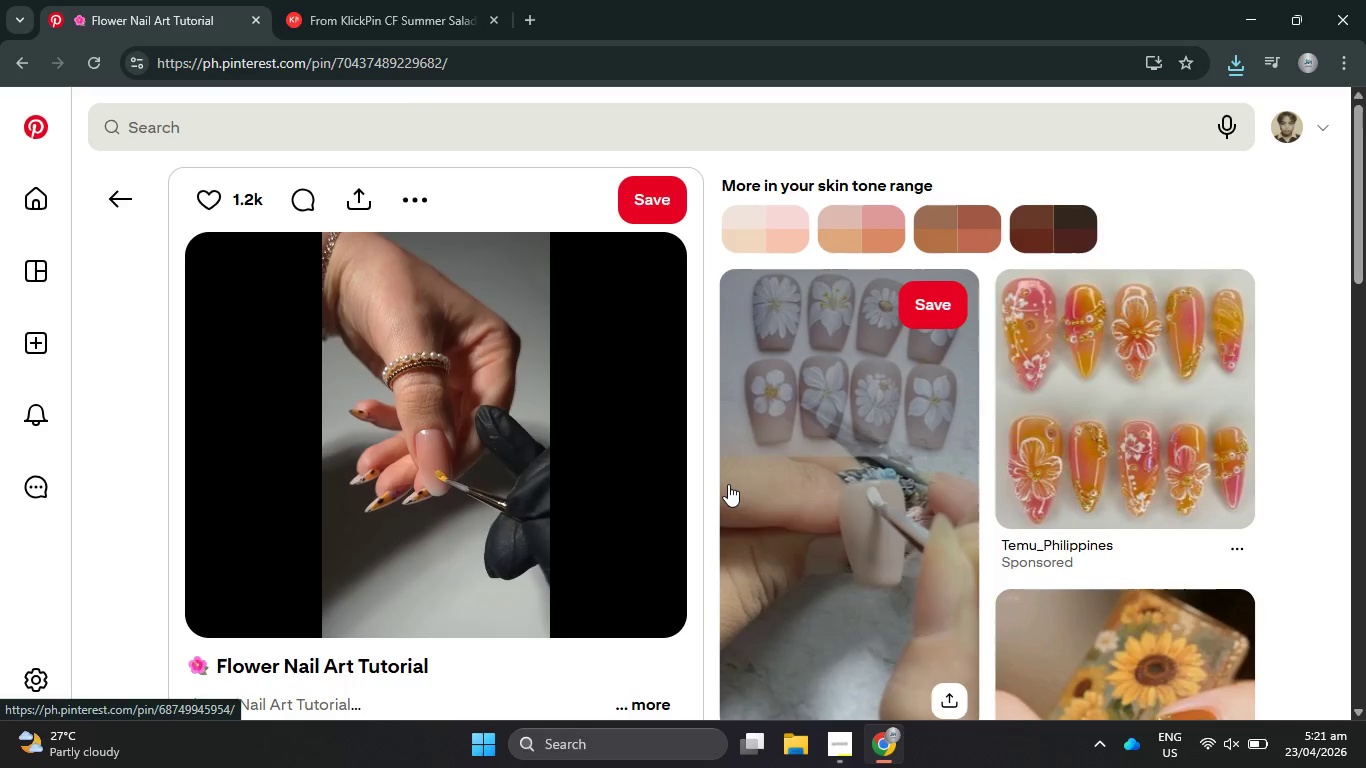 
left_click([355, 196])
 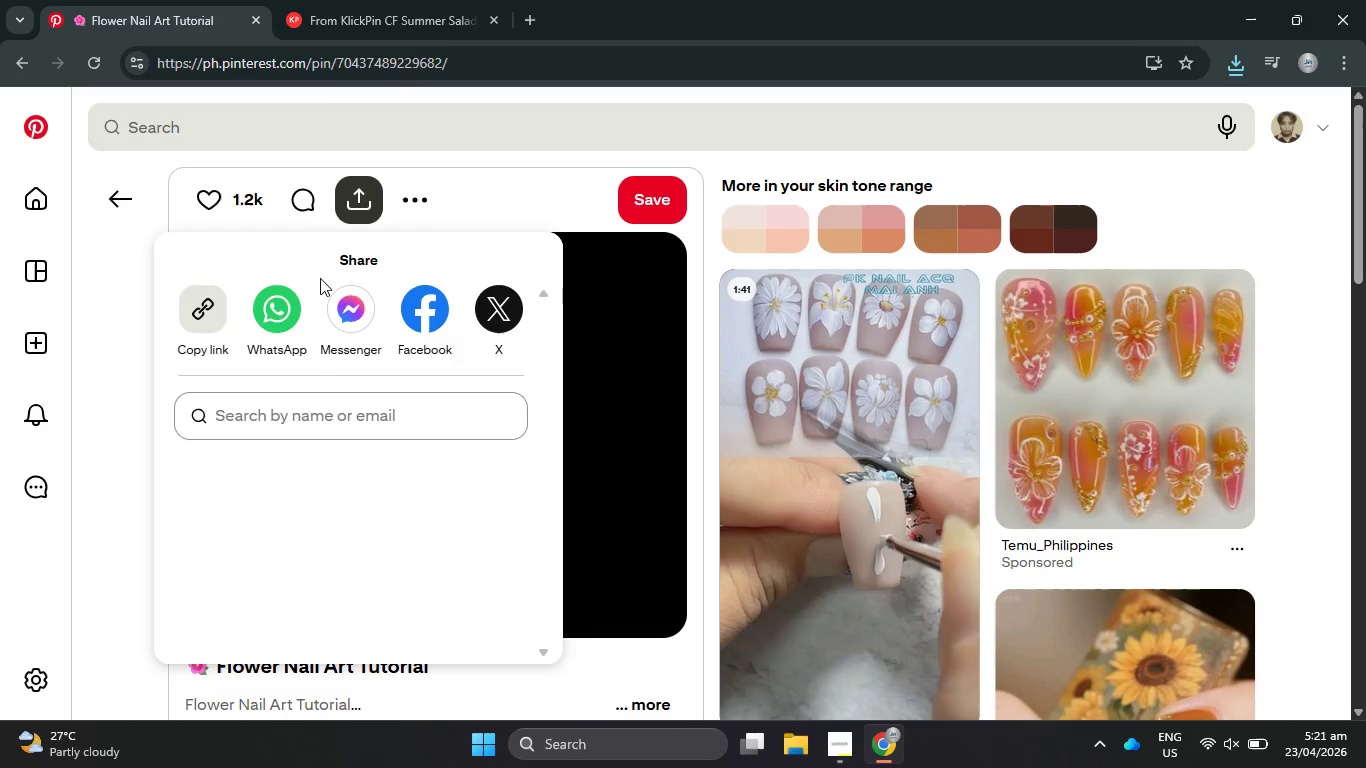 
left_click([204, 315])
 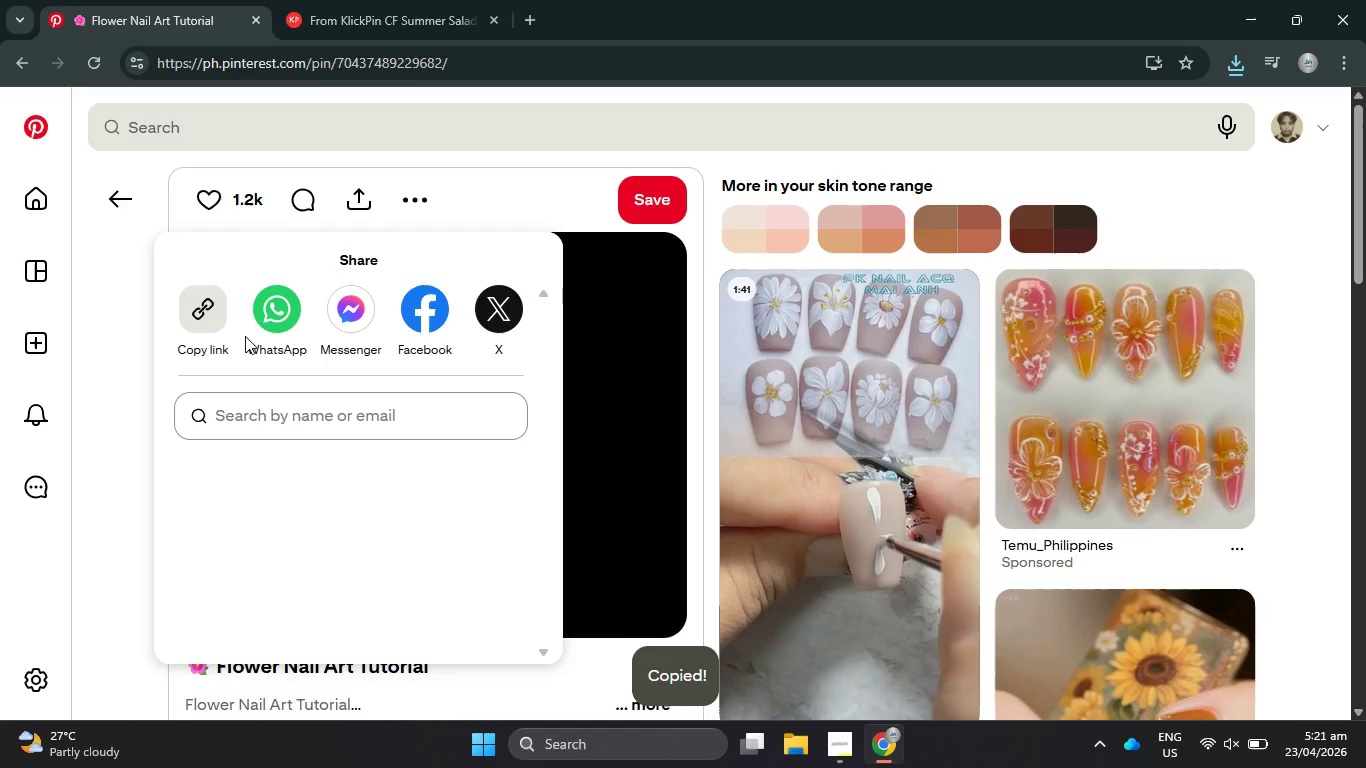 
left_click([197, 320])
 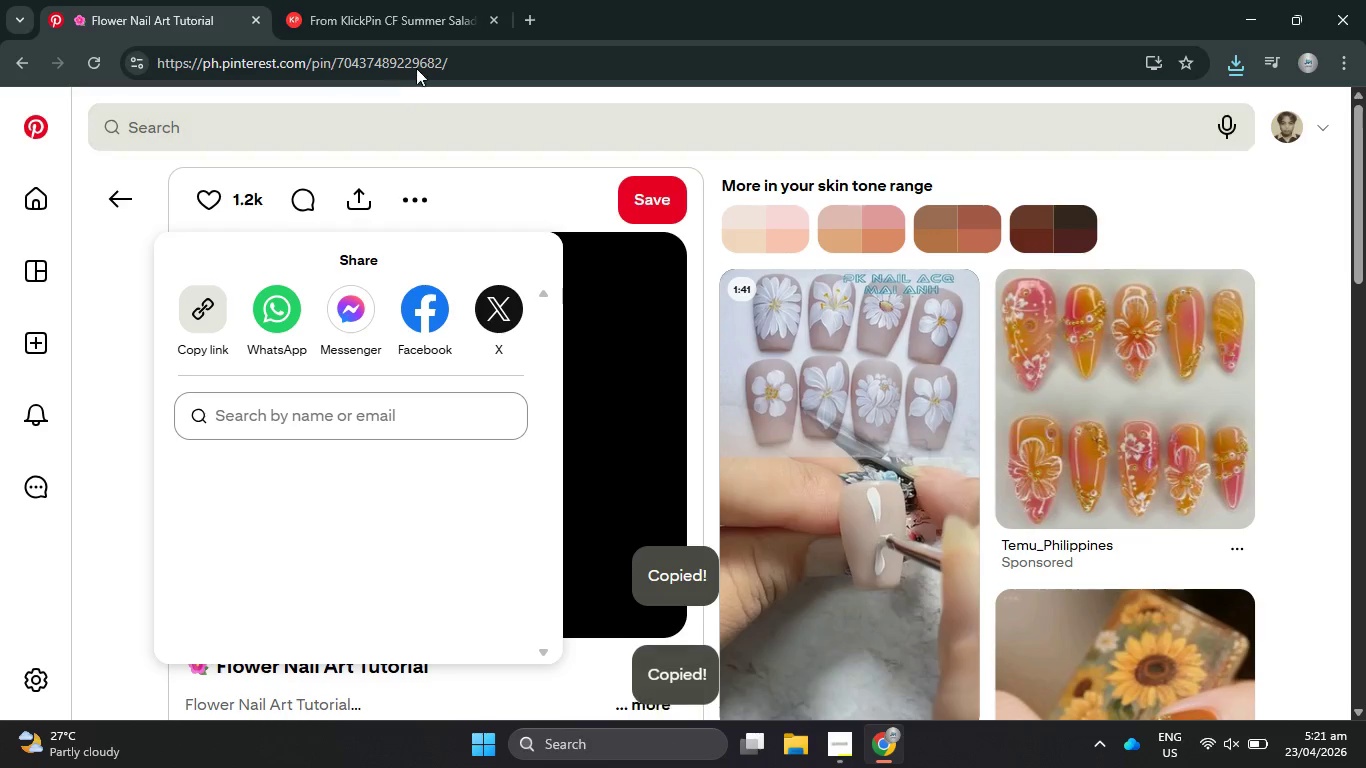 
left_click([429, 0])
 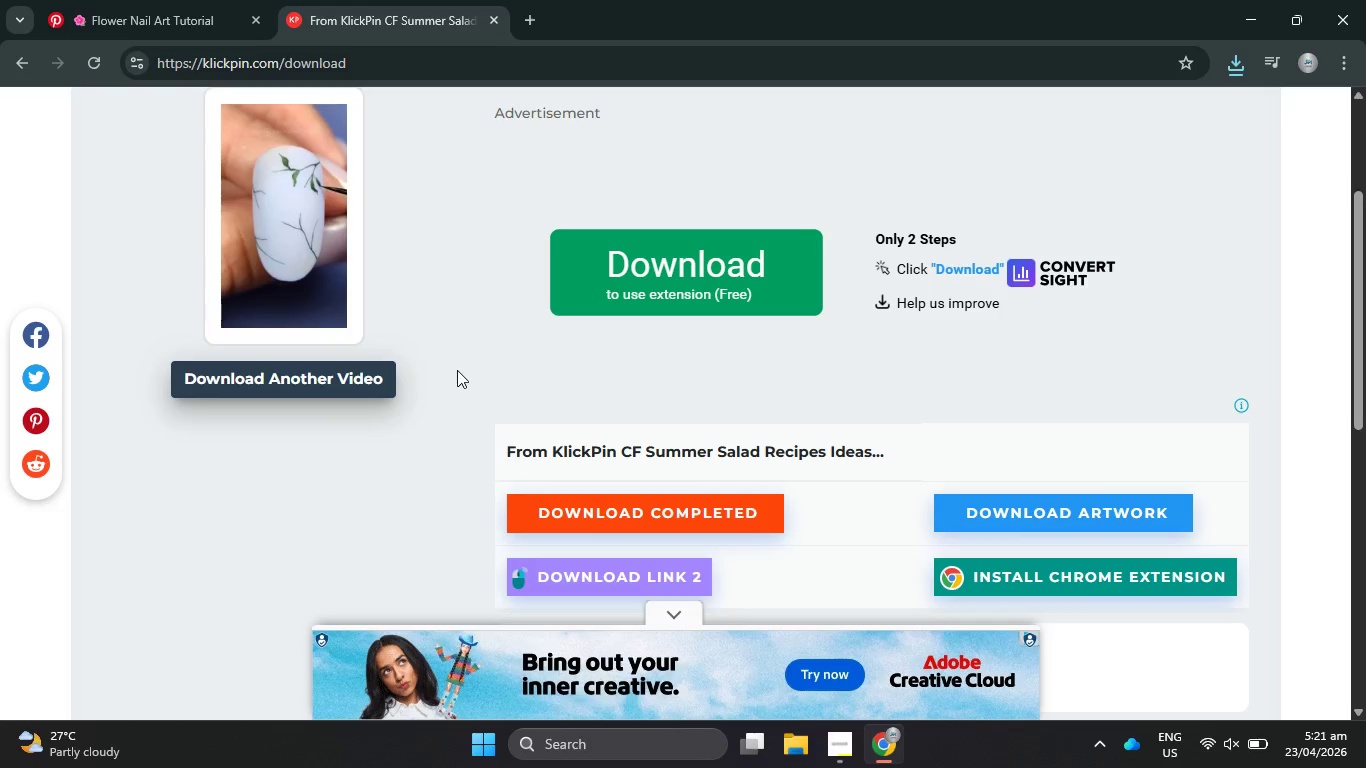 
left_click([358, 378])
 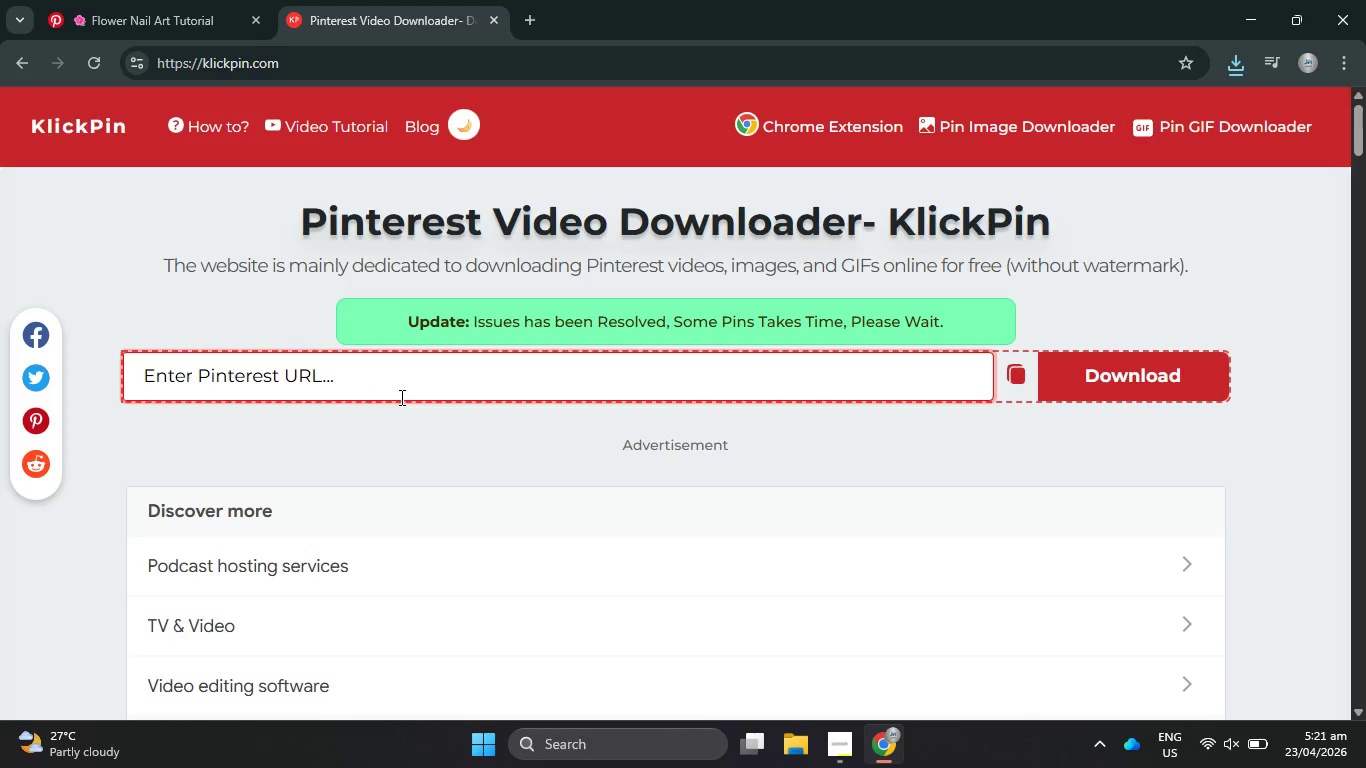 
key(Control+V)
 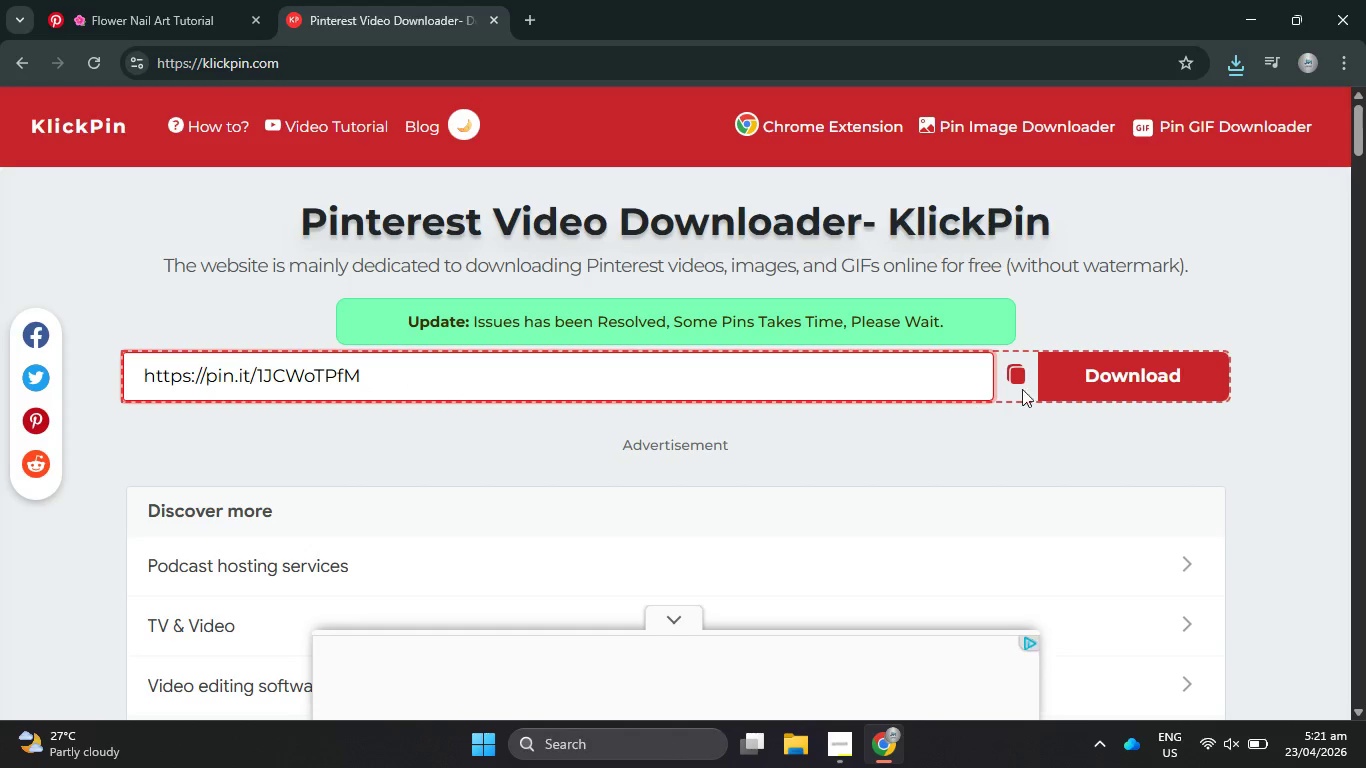 
left_click([1084, 377])
 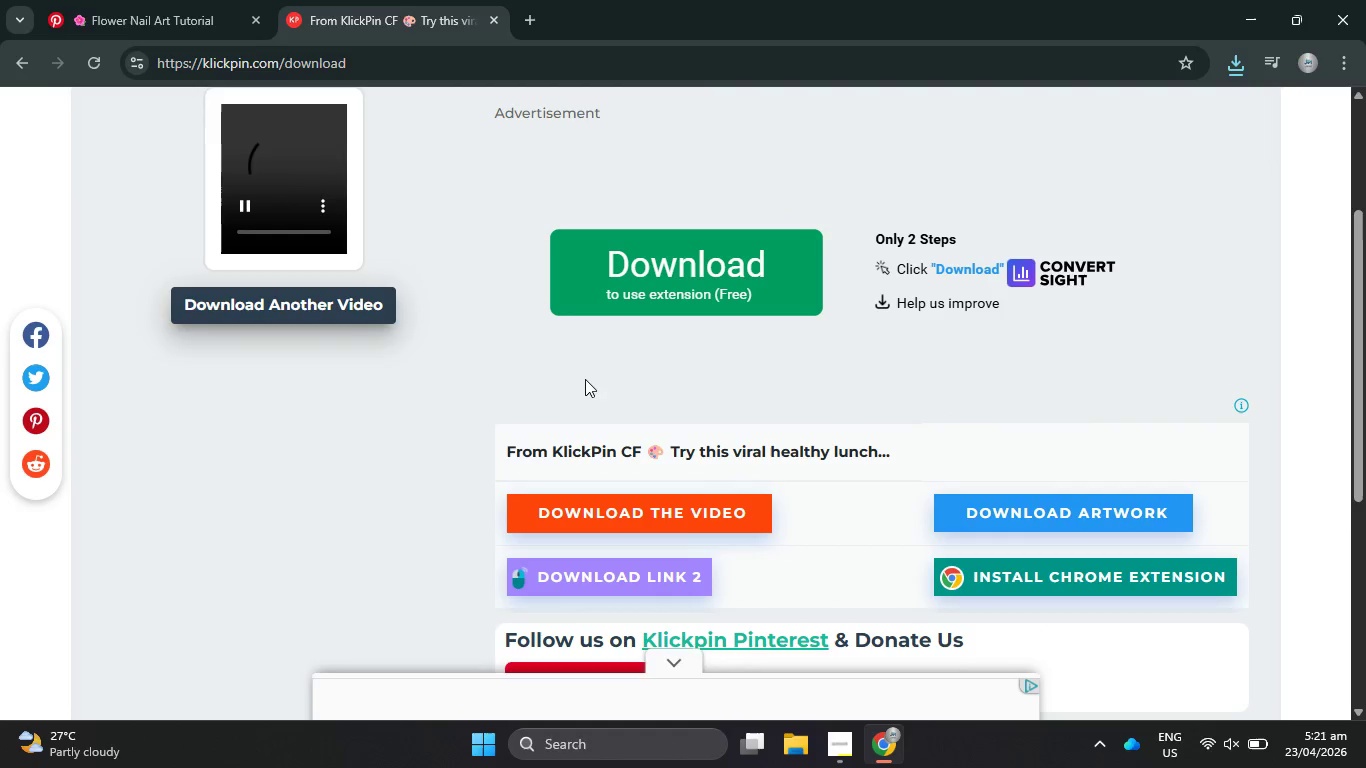 
wait(5.17)
 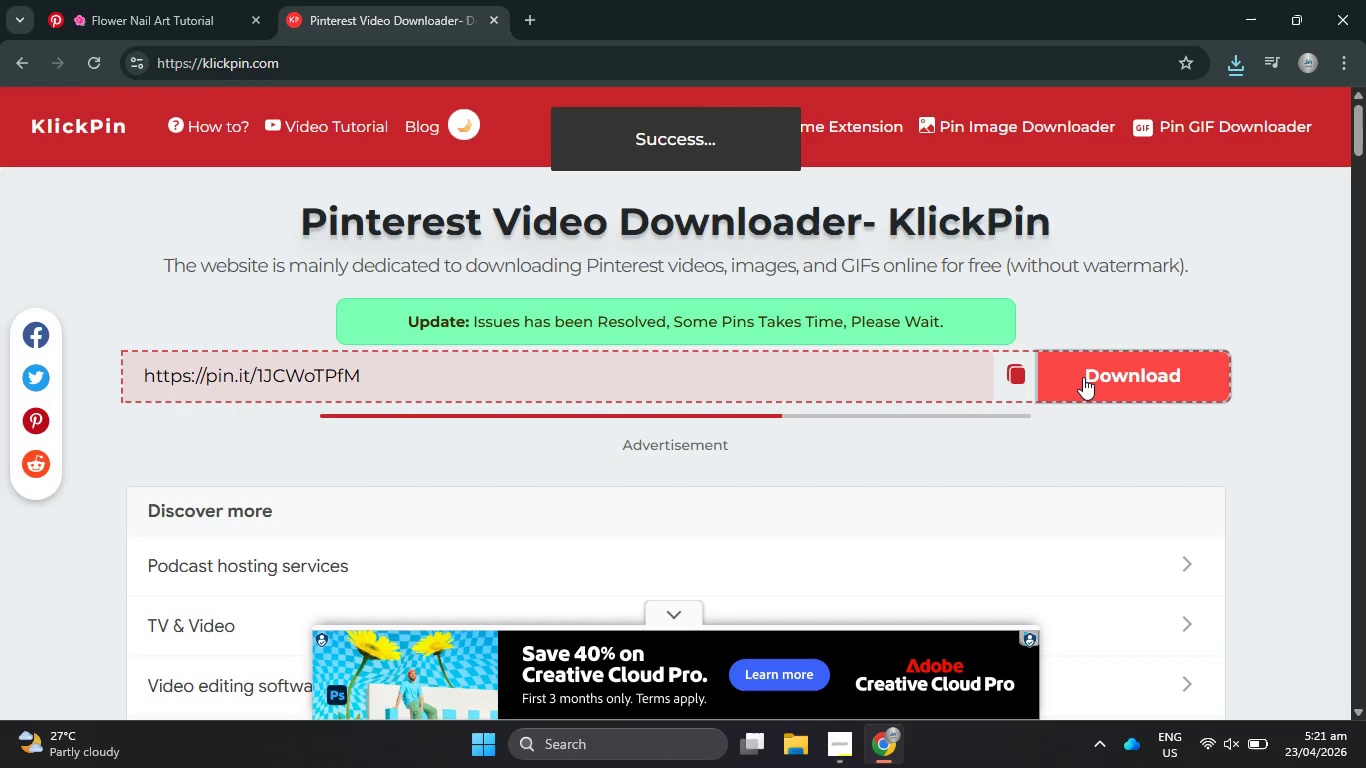 
left_click([626, 509])
 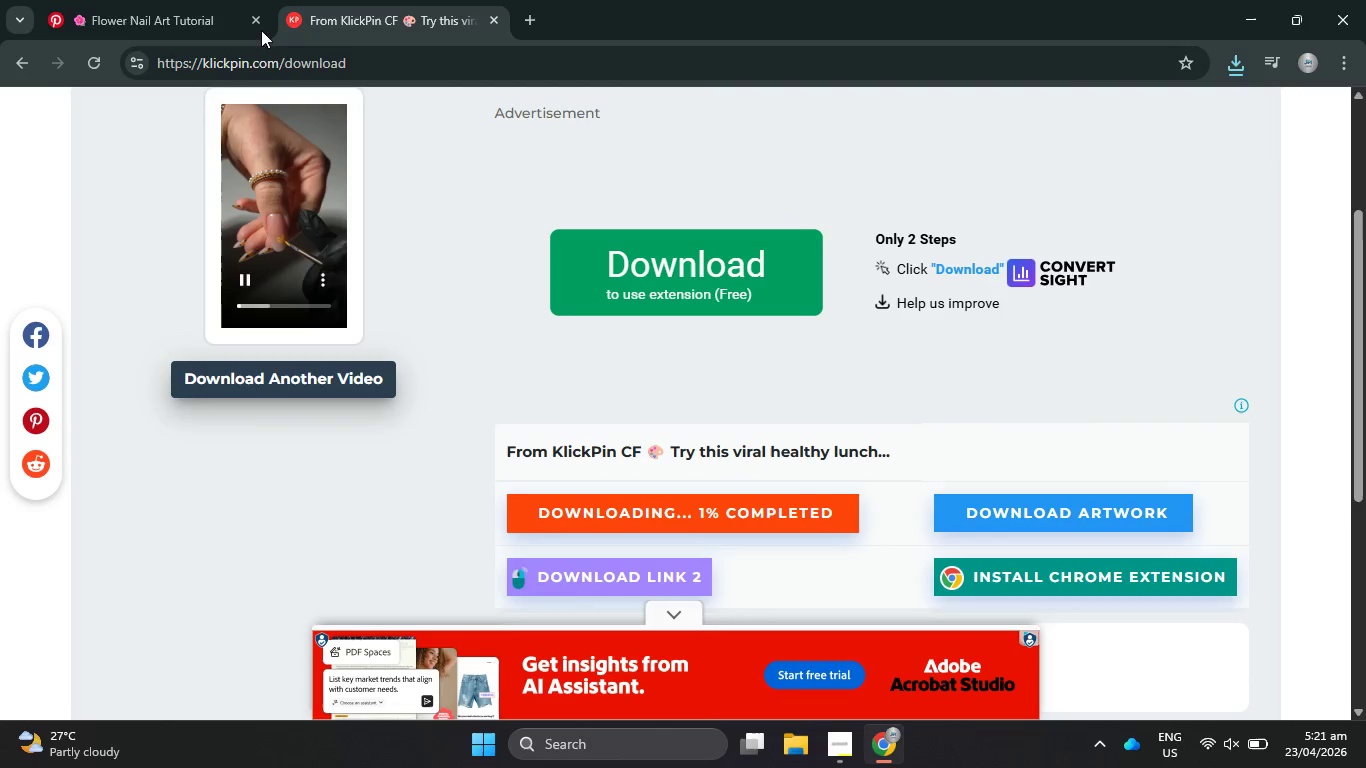 
left_click([220, 0])
 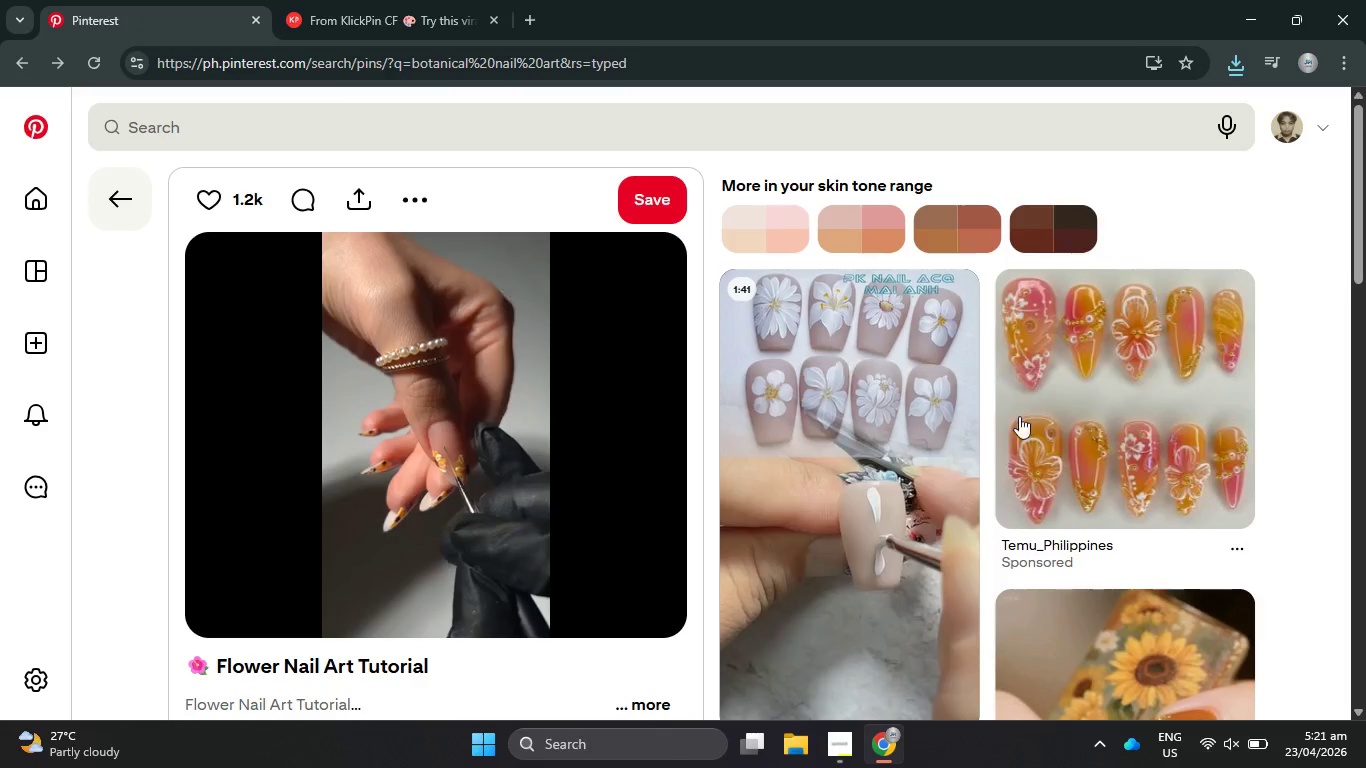 
scroll: coordinate [1024, 419], scroll_direction: down, amount: 4.0
 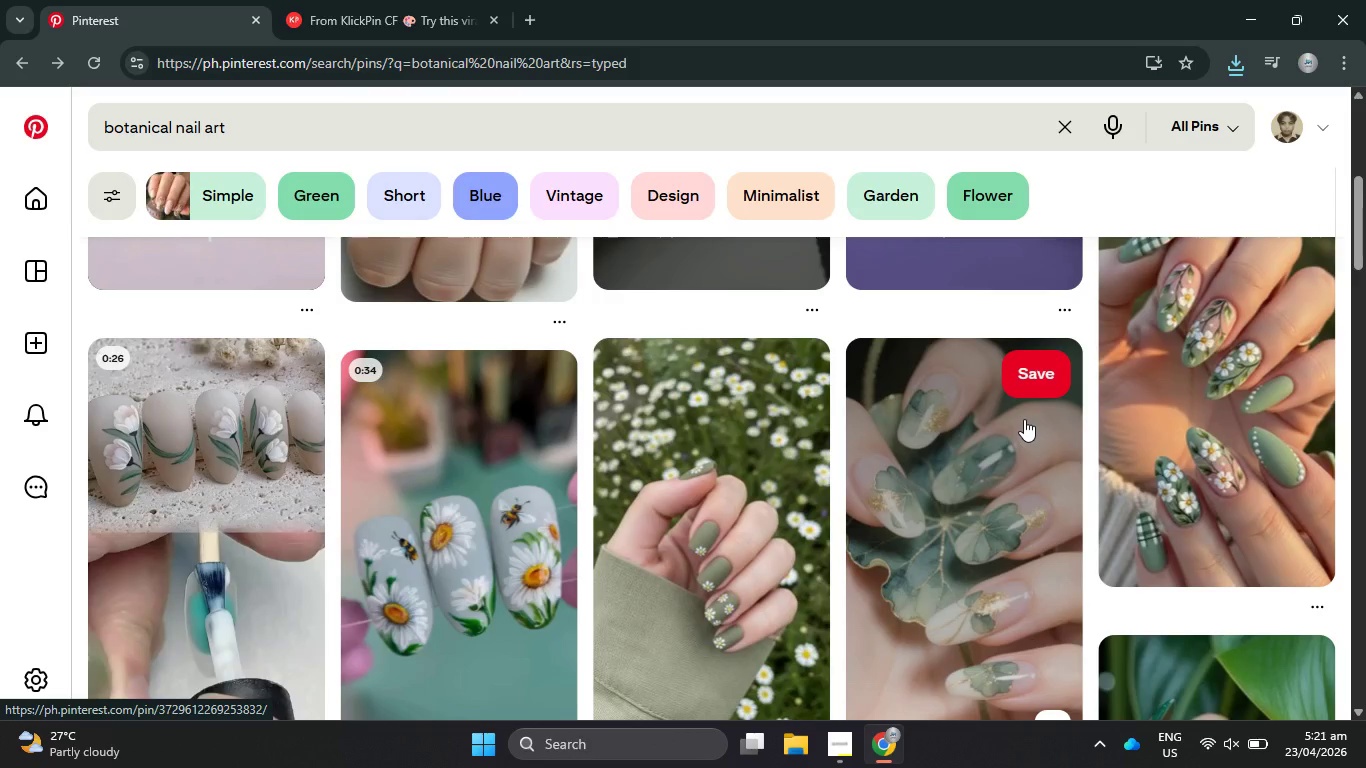 
scroll: coordinate [1029, 415], scroll_direction: up, amount: 1.0
 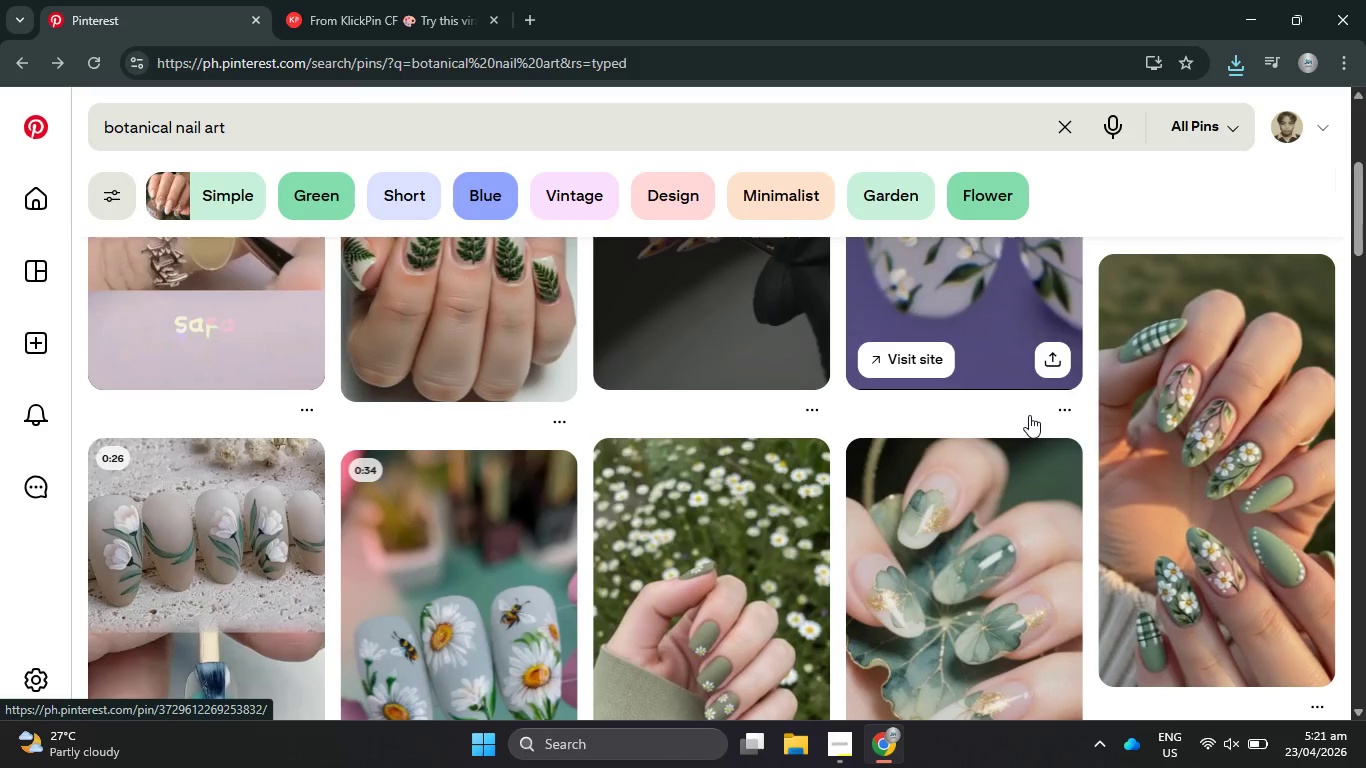 
scroll: coordinate [461, 405], scroll_direction: down, amount: 5.0
 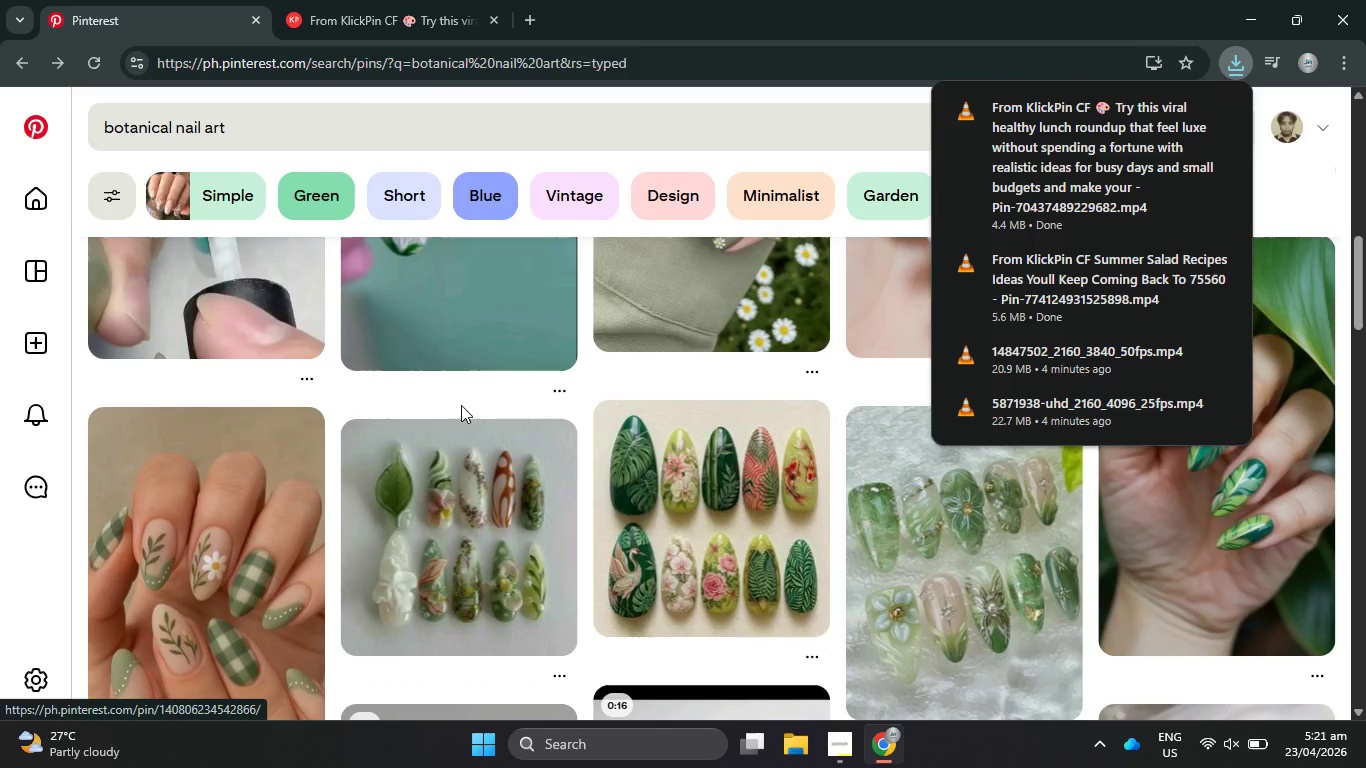 
scroll: coordinate [472, 404], scroll_direction: up, amount: 3.0
 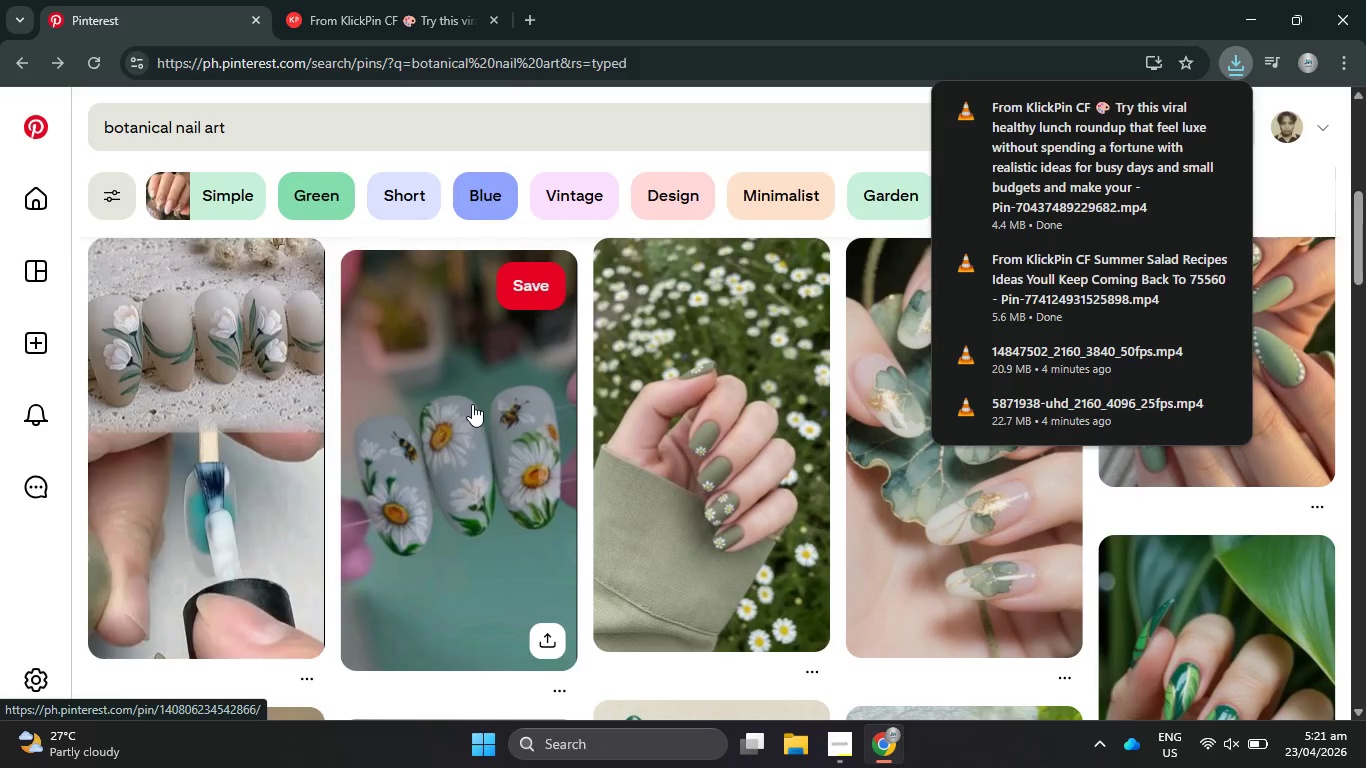 
scroll: coordinate [477, 396], scroll_direction: down, amount: 8.0
 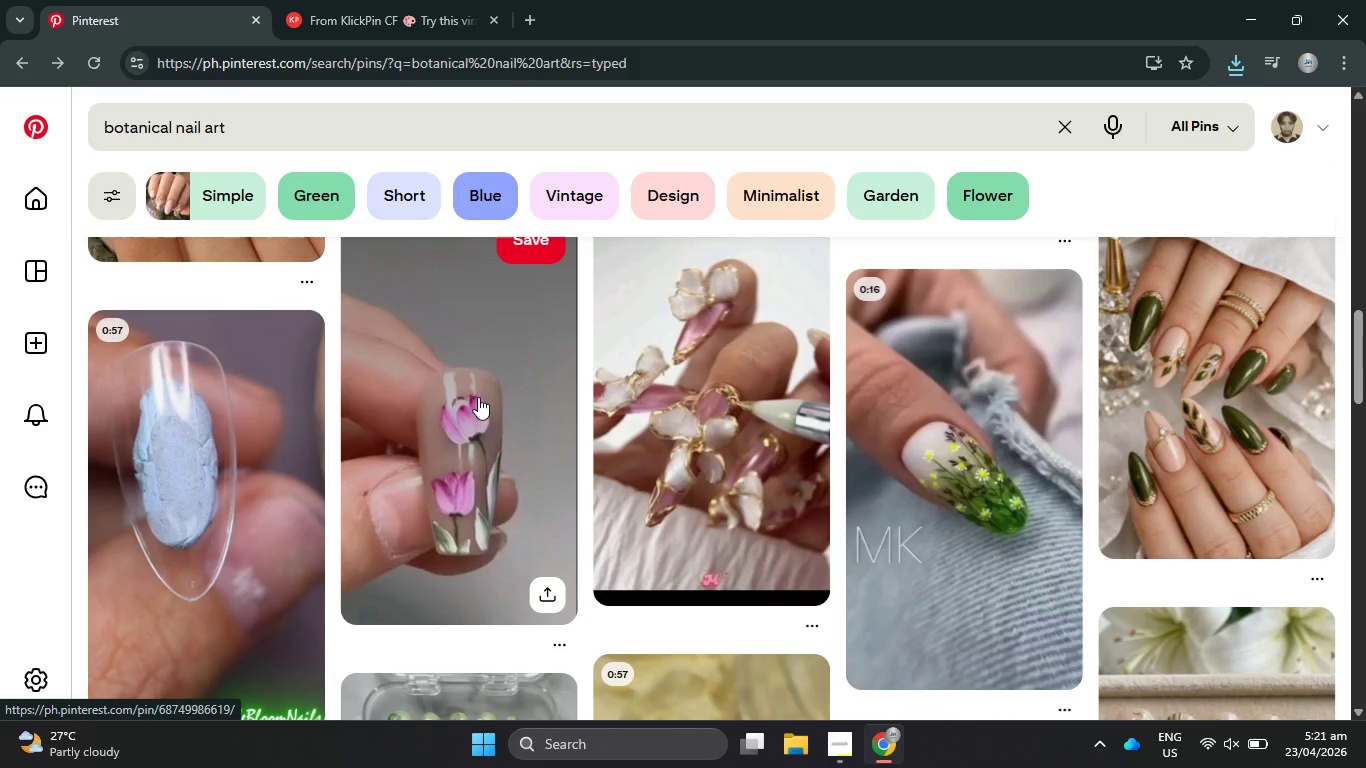 
scroll: coordinate [478, 397], scroll_direction: up, amount: 3.0
 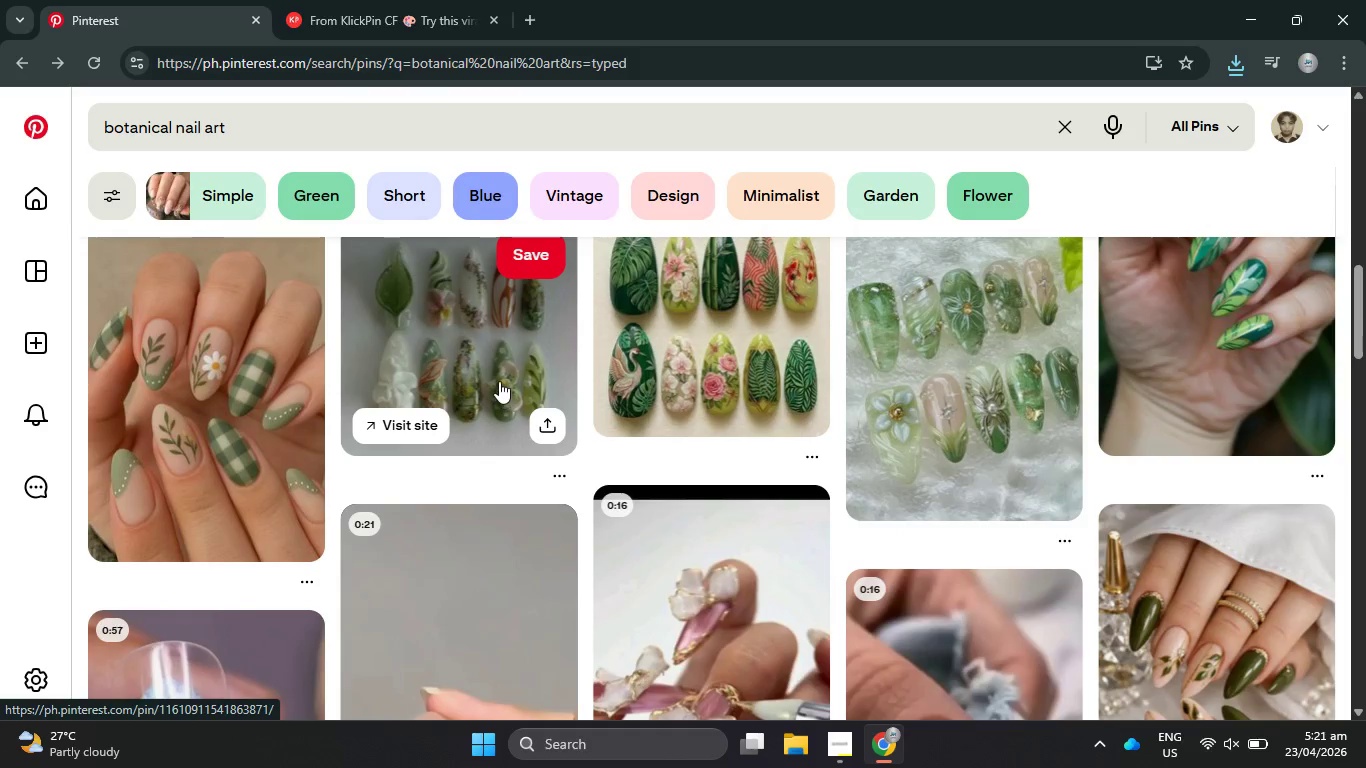 
left_click([497, 371])
 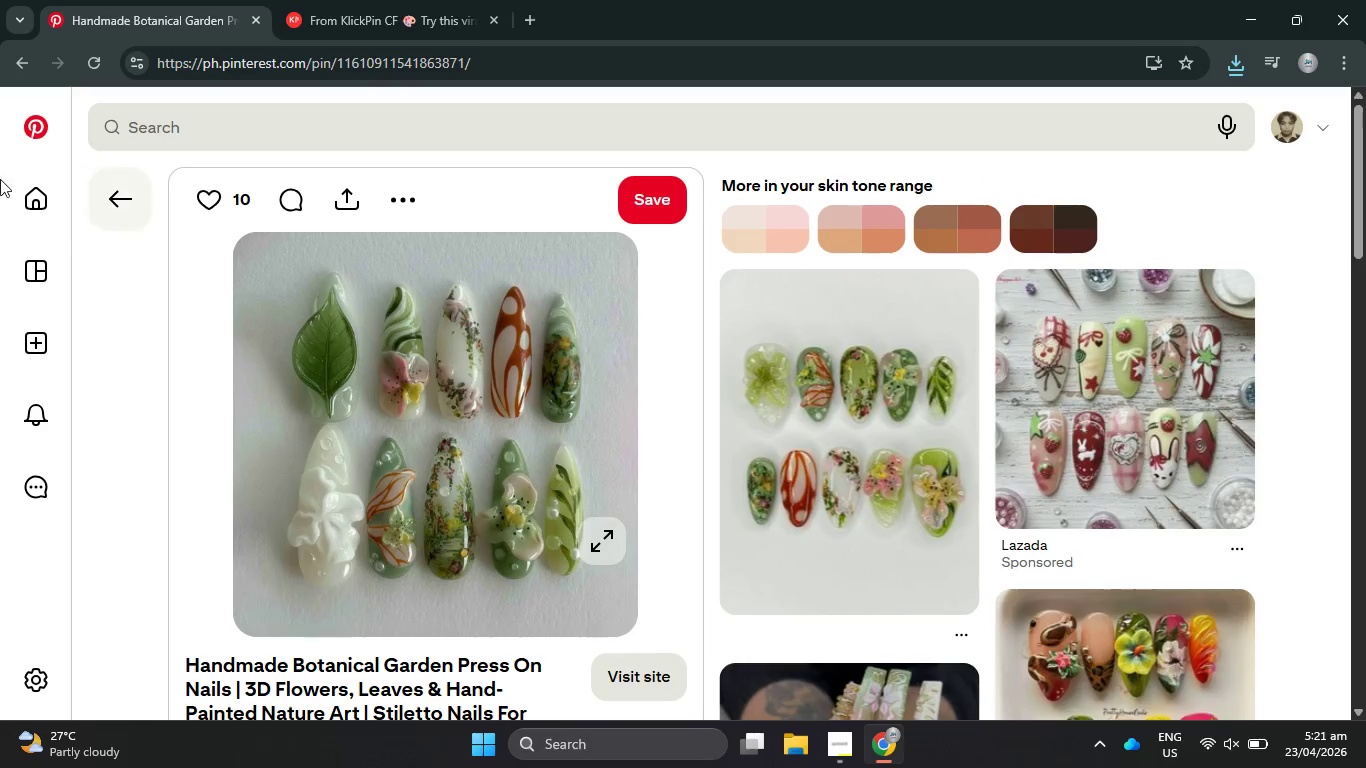 
left_click([19, 61])
 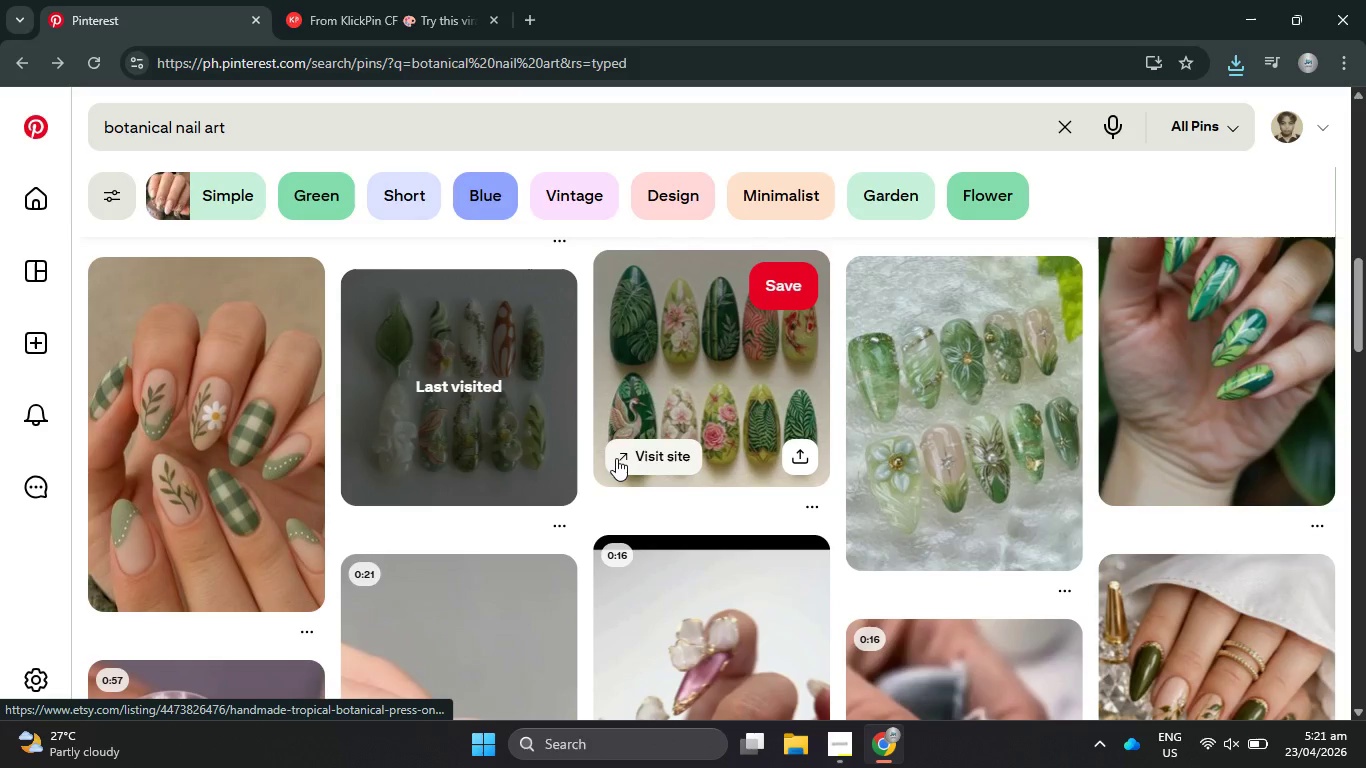 
scroll: coordinate [616, 458], scroll_direction: down, amount: 1.0
 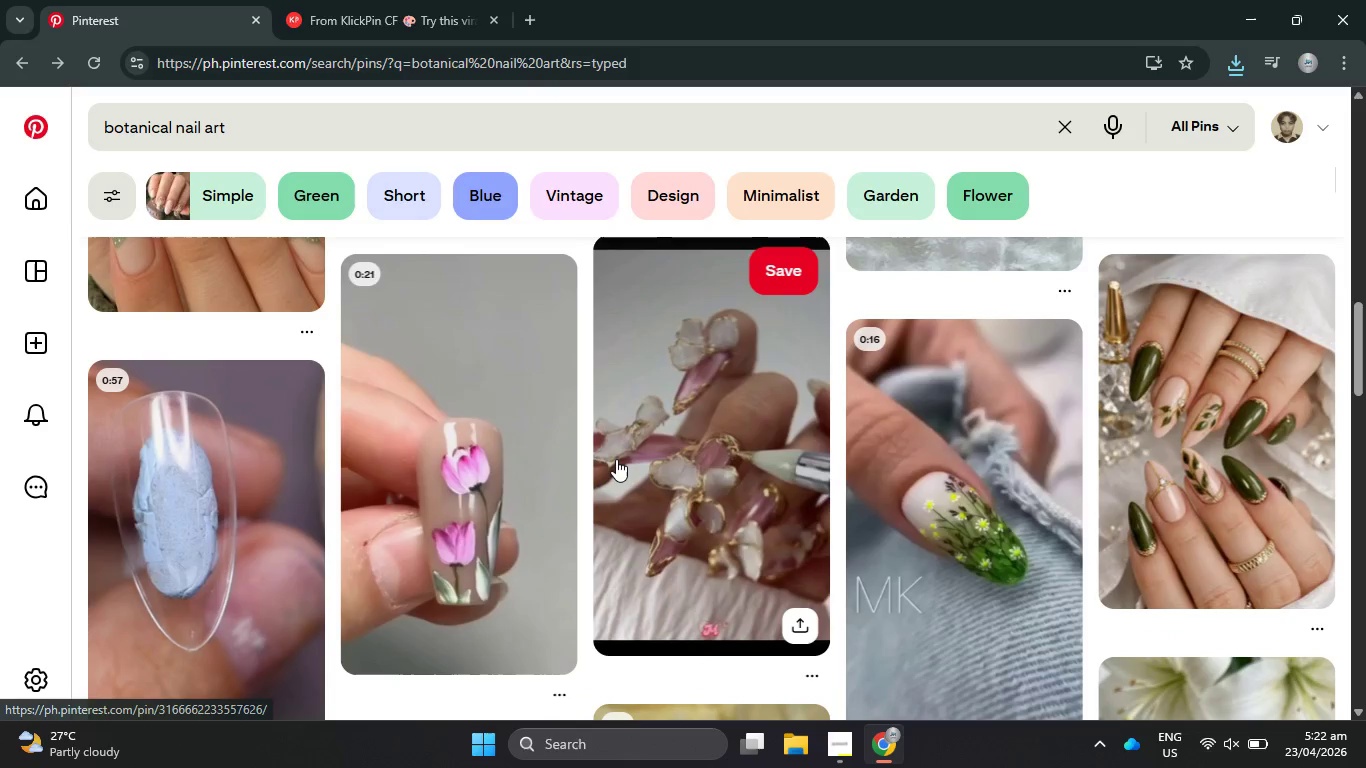 
scroll: coordinate [442, 453], scroll_direction: up, amount: 8.0
 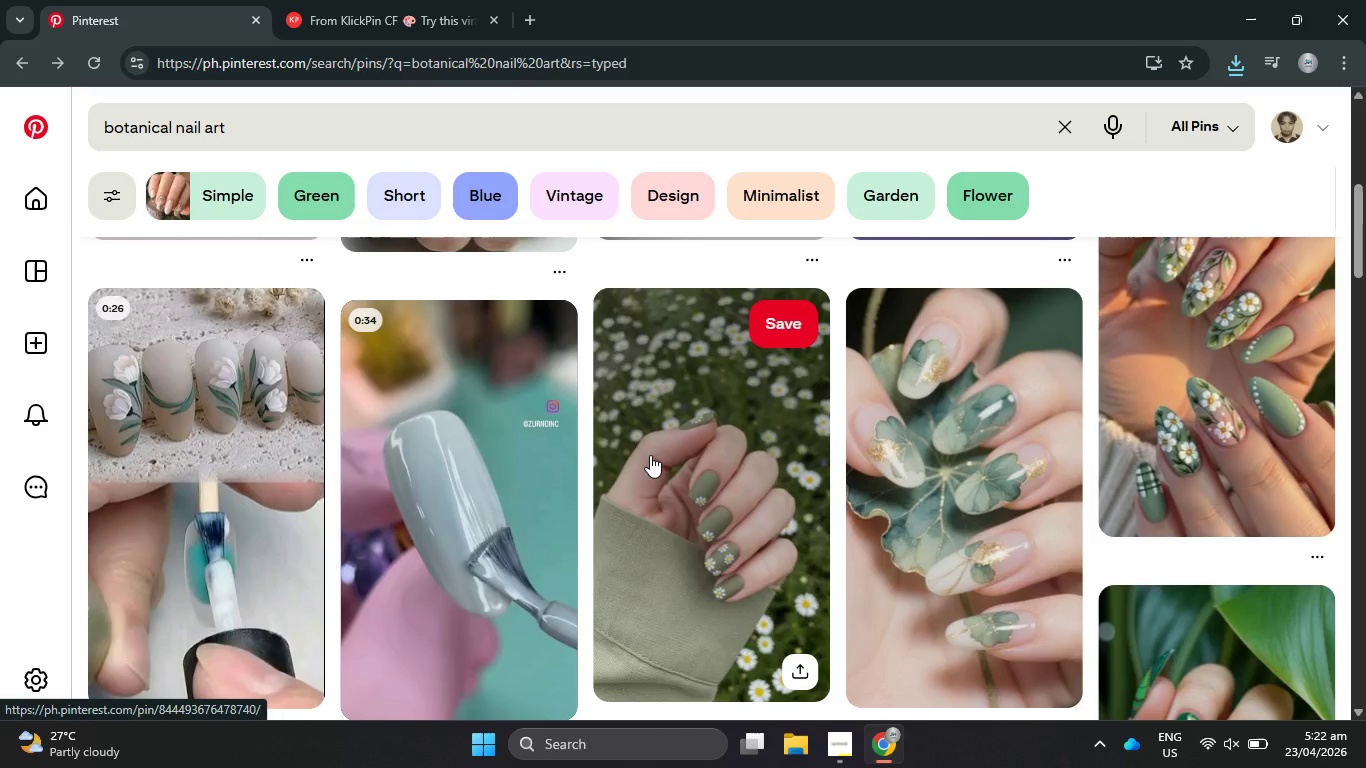 
left_click([455, 0])
 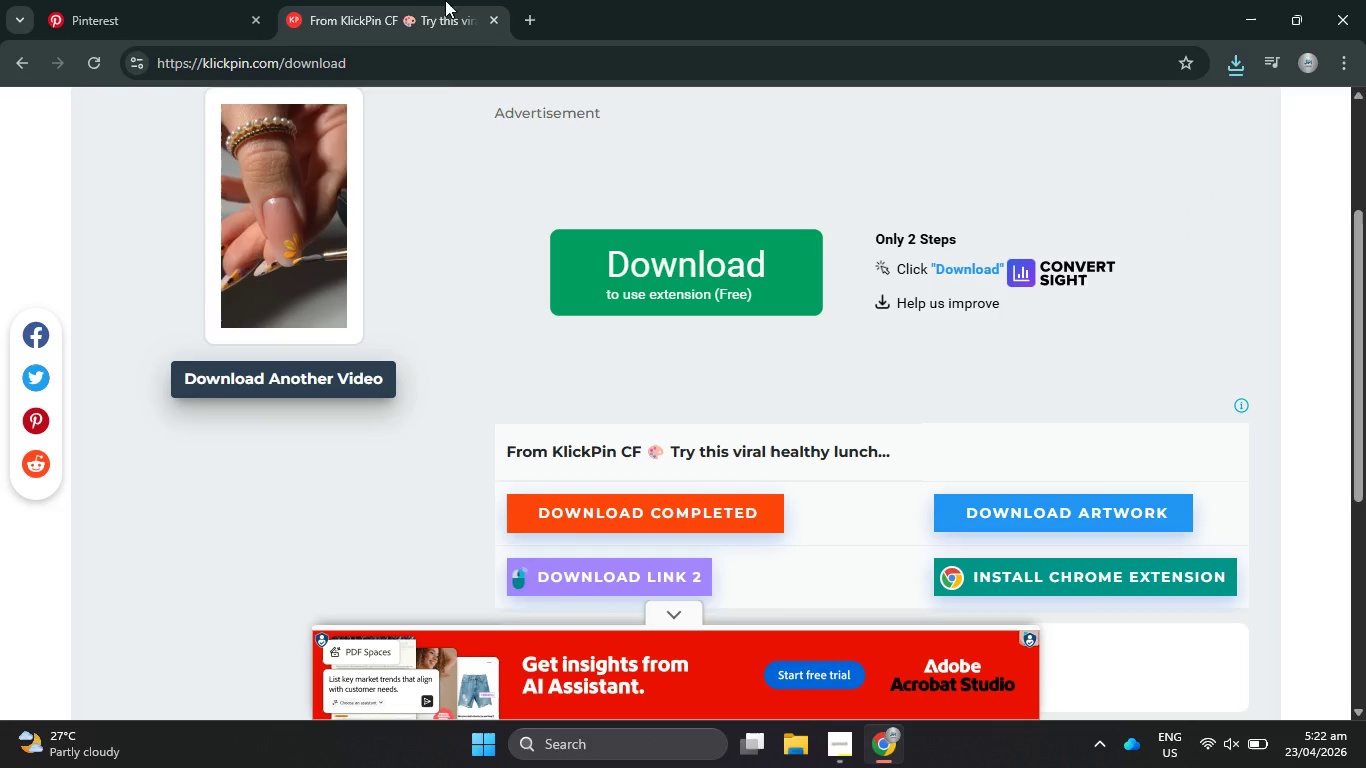 
scroll: coordinate [444, 264], scroll_direction: up, amount: 3.0
 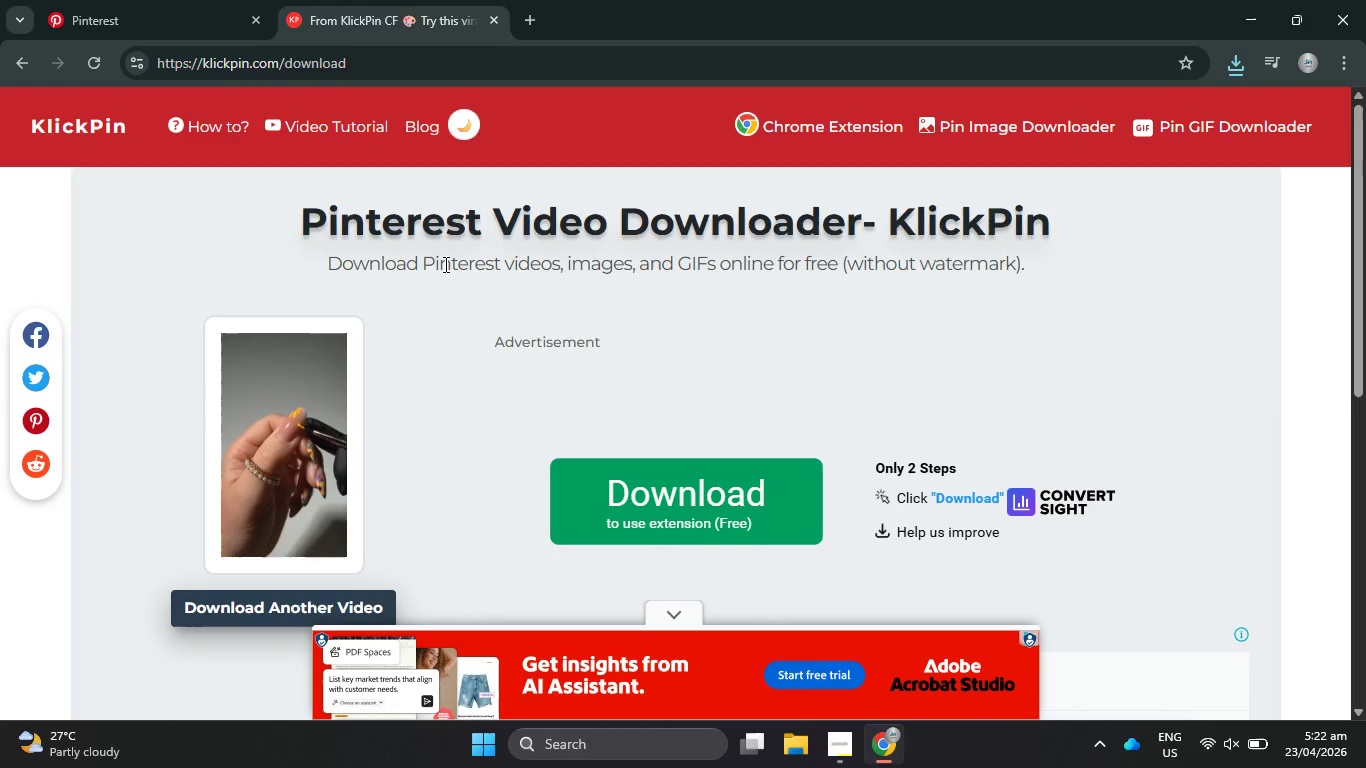 
scroll: coordinate [444, 264], scroll_direction: down, amount: 2.0
 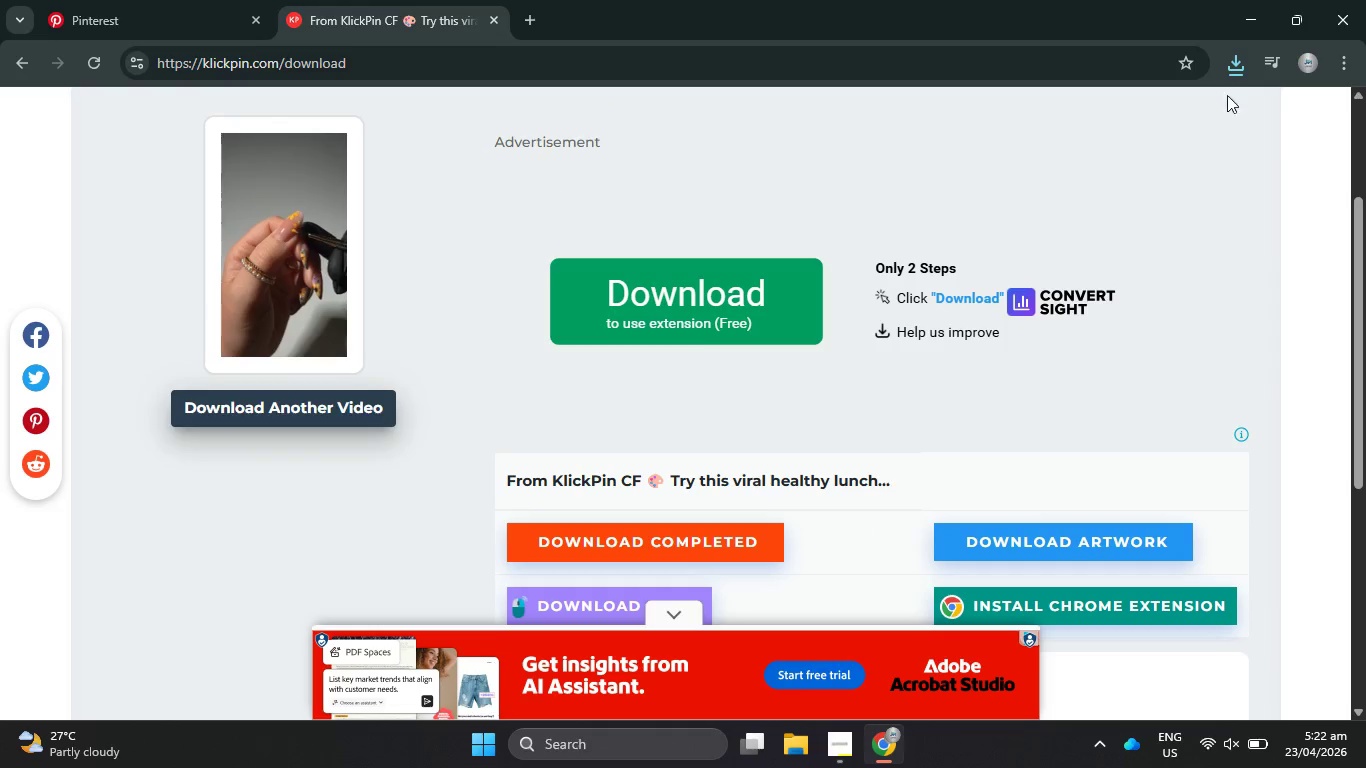 
left_click([1240, 61])
 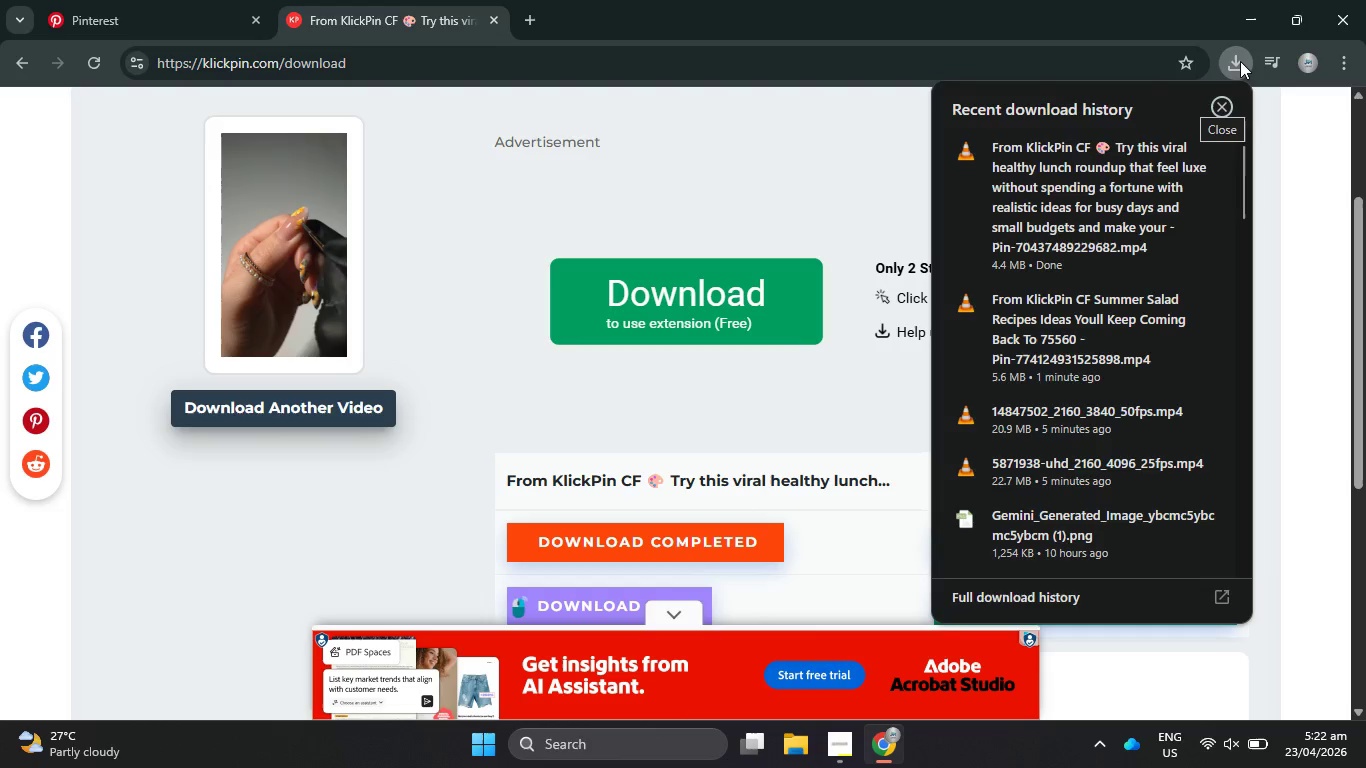 
left_click([1115, 171])
 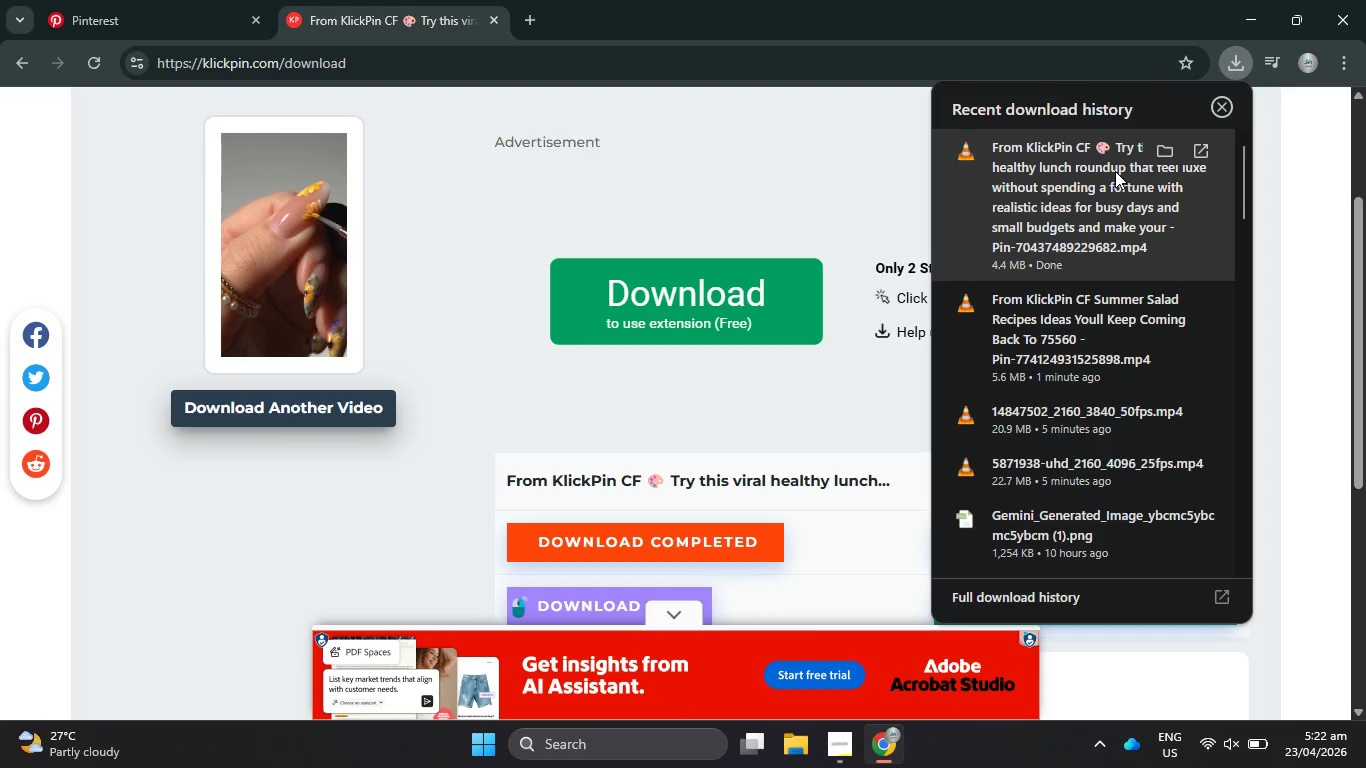 
left_click([1115, 171])
 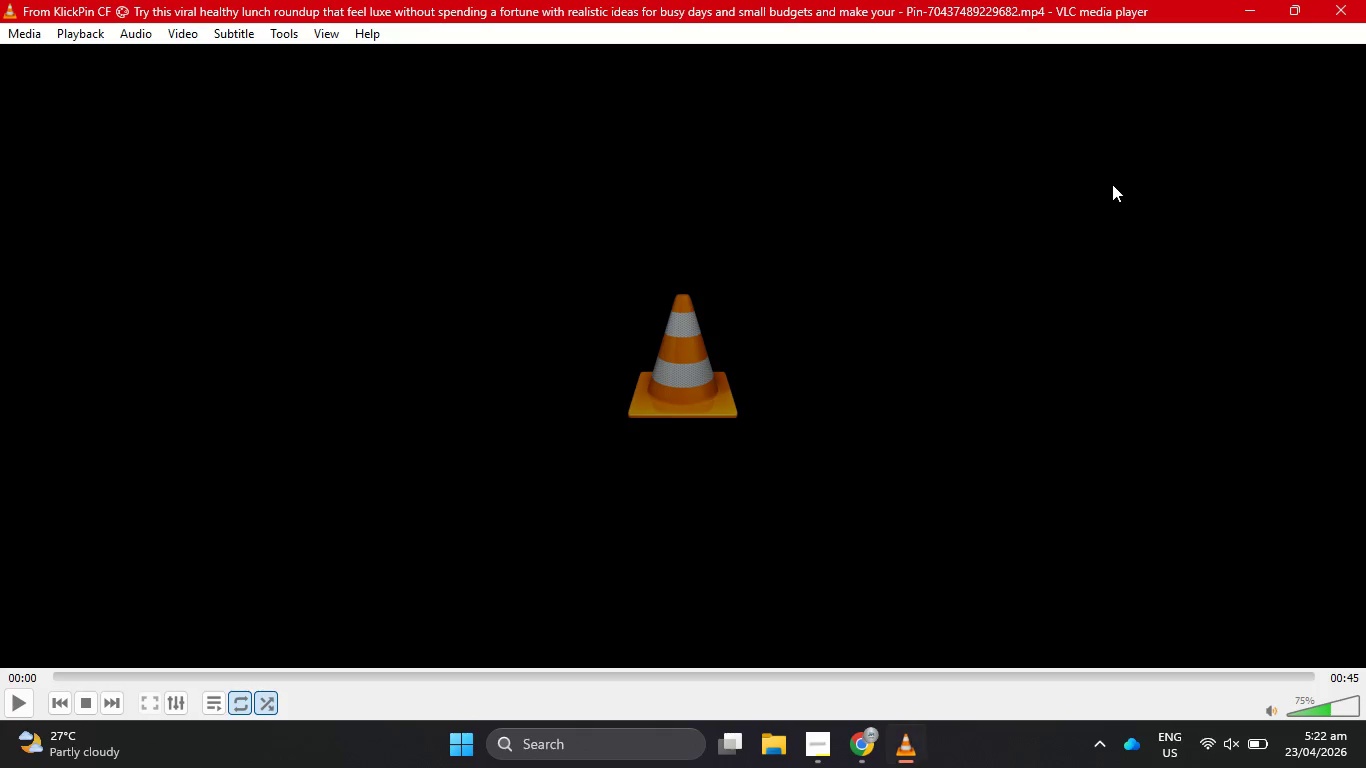 
wait(12.2)
 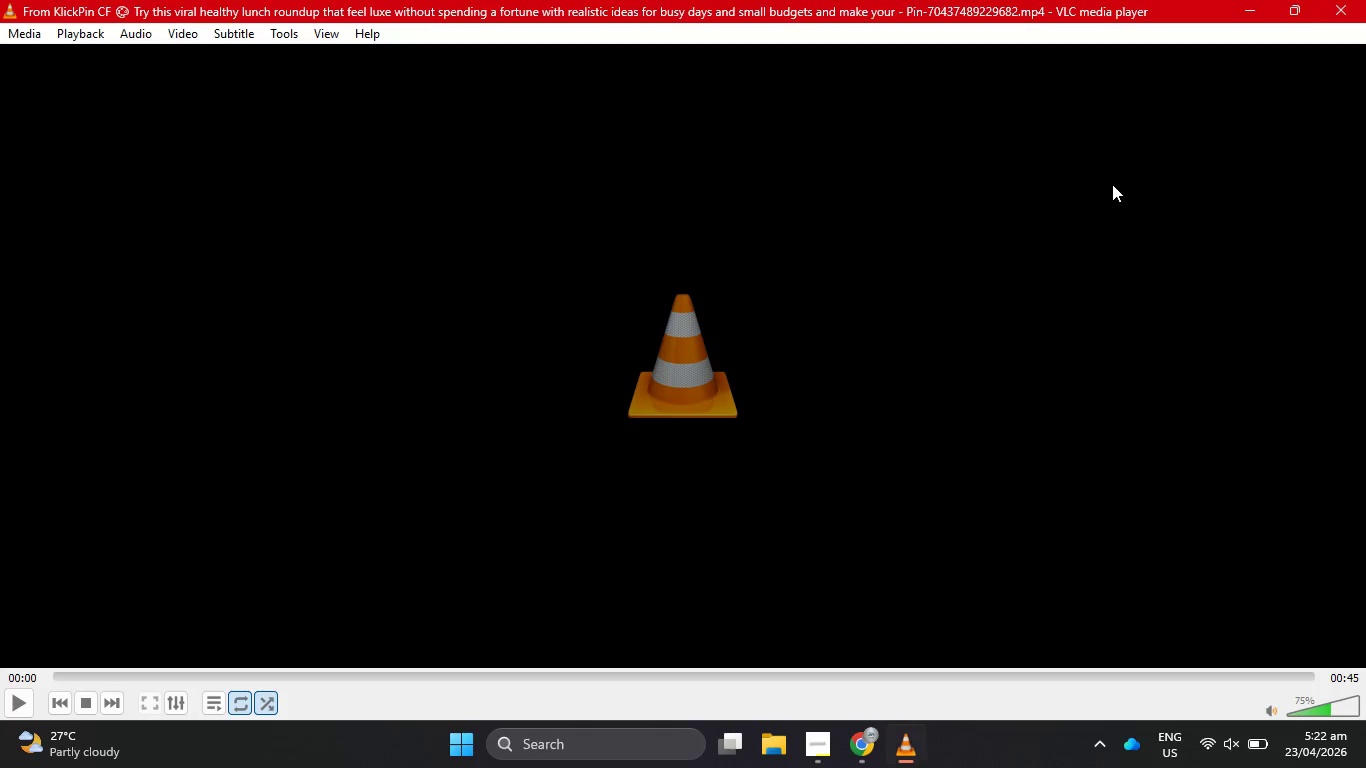 
left_click([1365, 0])
 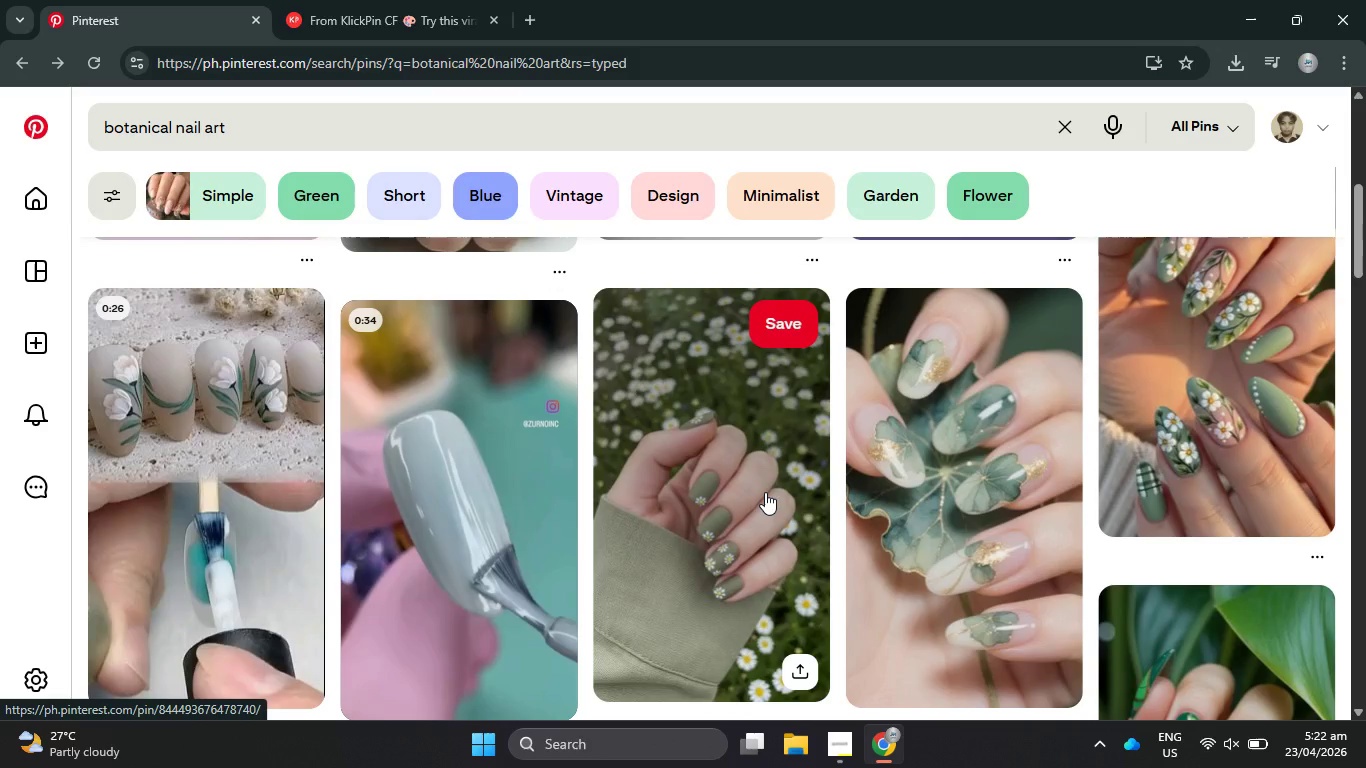 
scroll: coordinate [771, 484], scroll_direction: down, amount: 9.0
 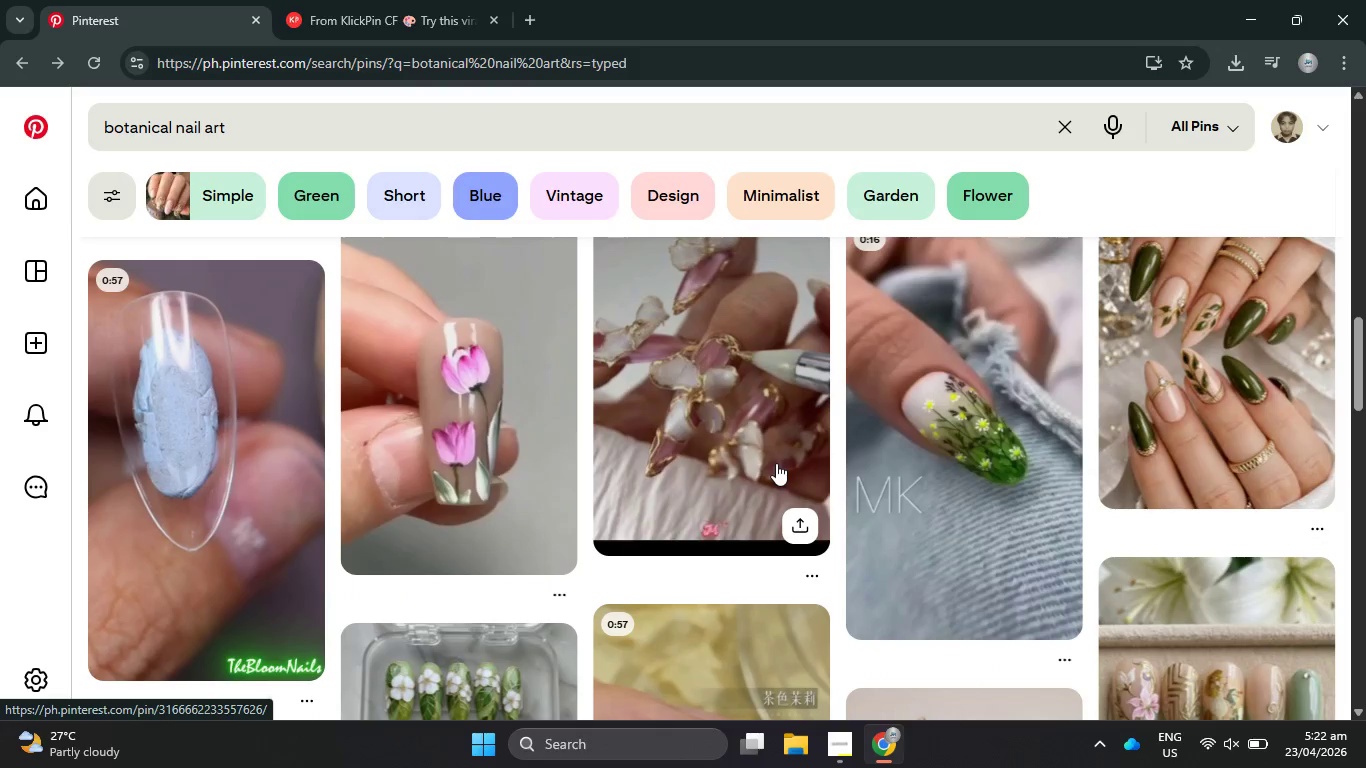 
scroll: coordinate [776, 462], scroll_direction: up, amount: 2.0
 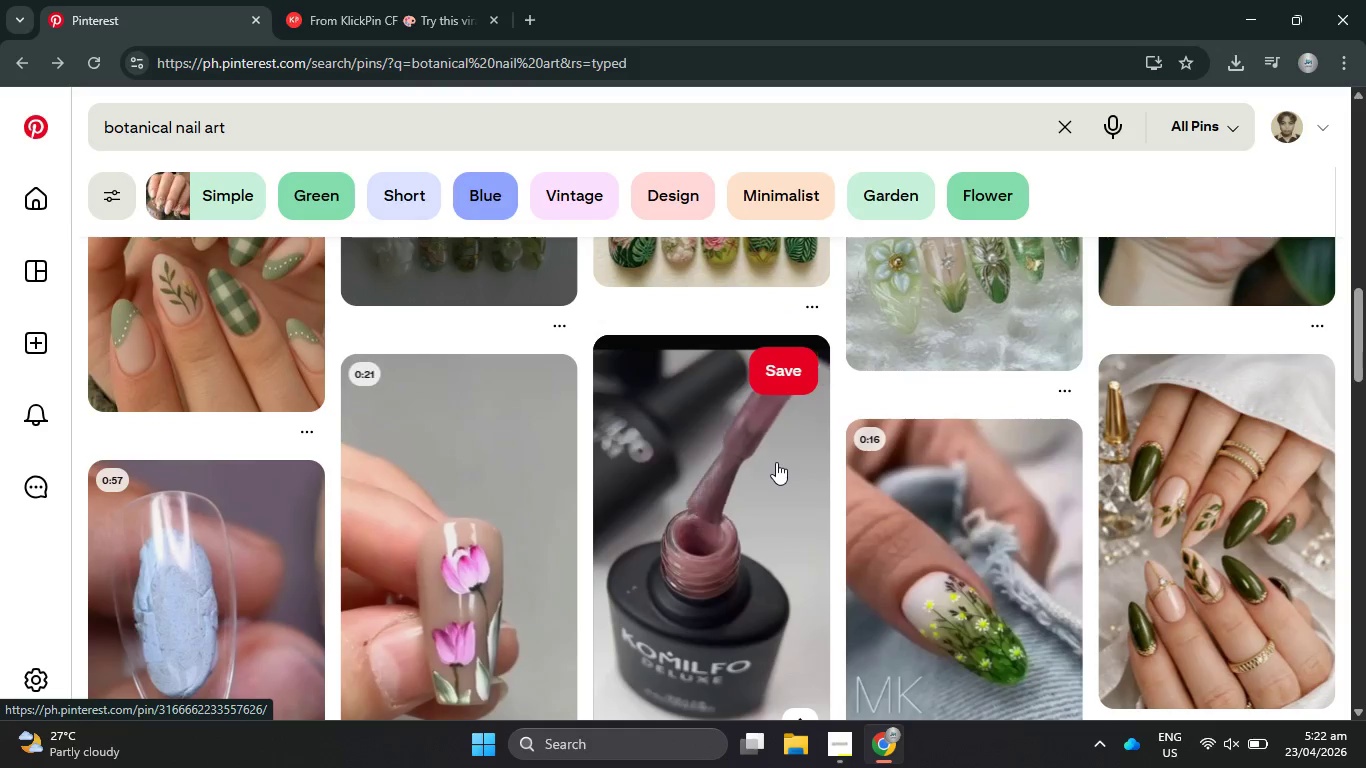 
scroll: coordinate [804, 599], scroll_direction: down, amount: 10.0
 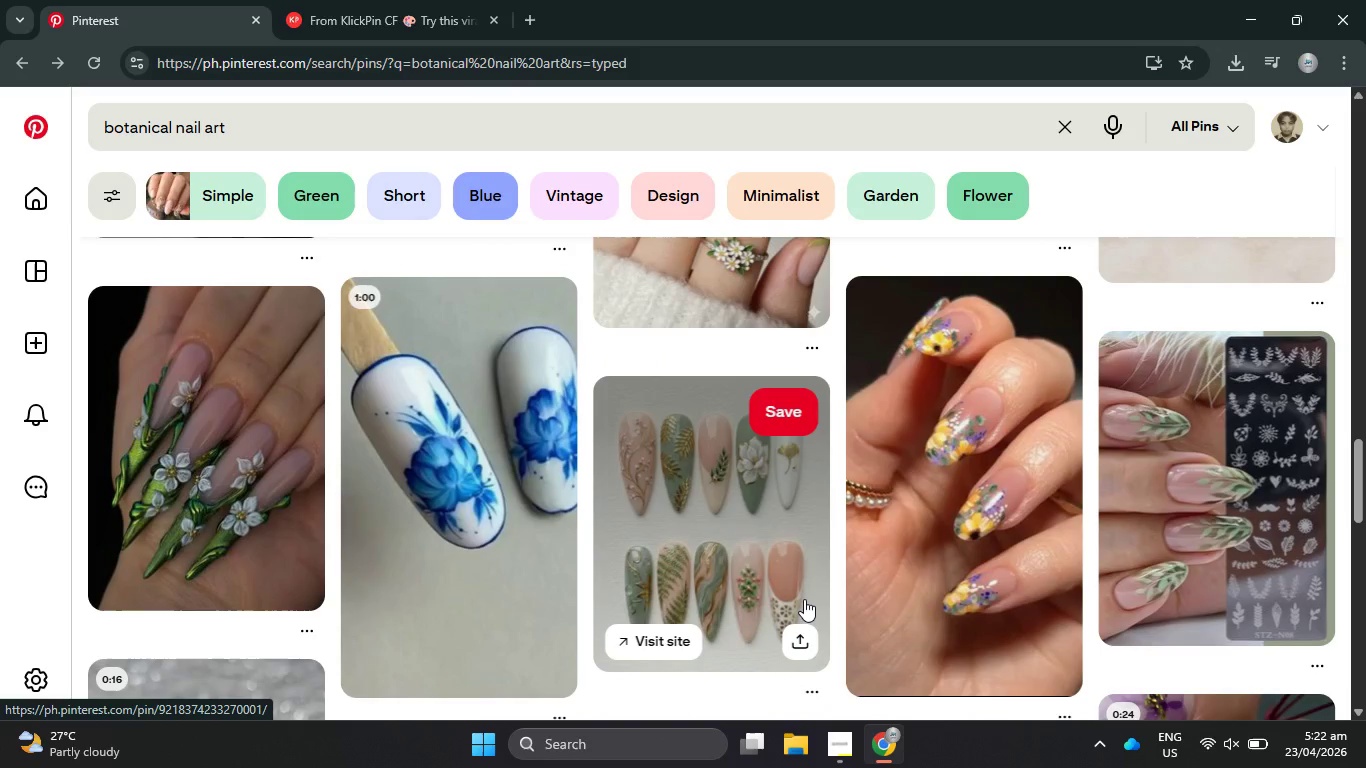 
scroll: coordinate [737, 635], scroll_direction: down, amount: 12.0
 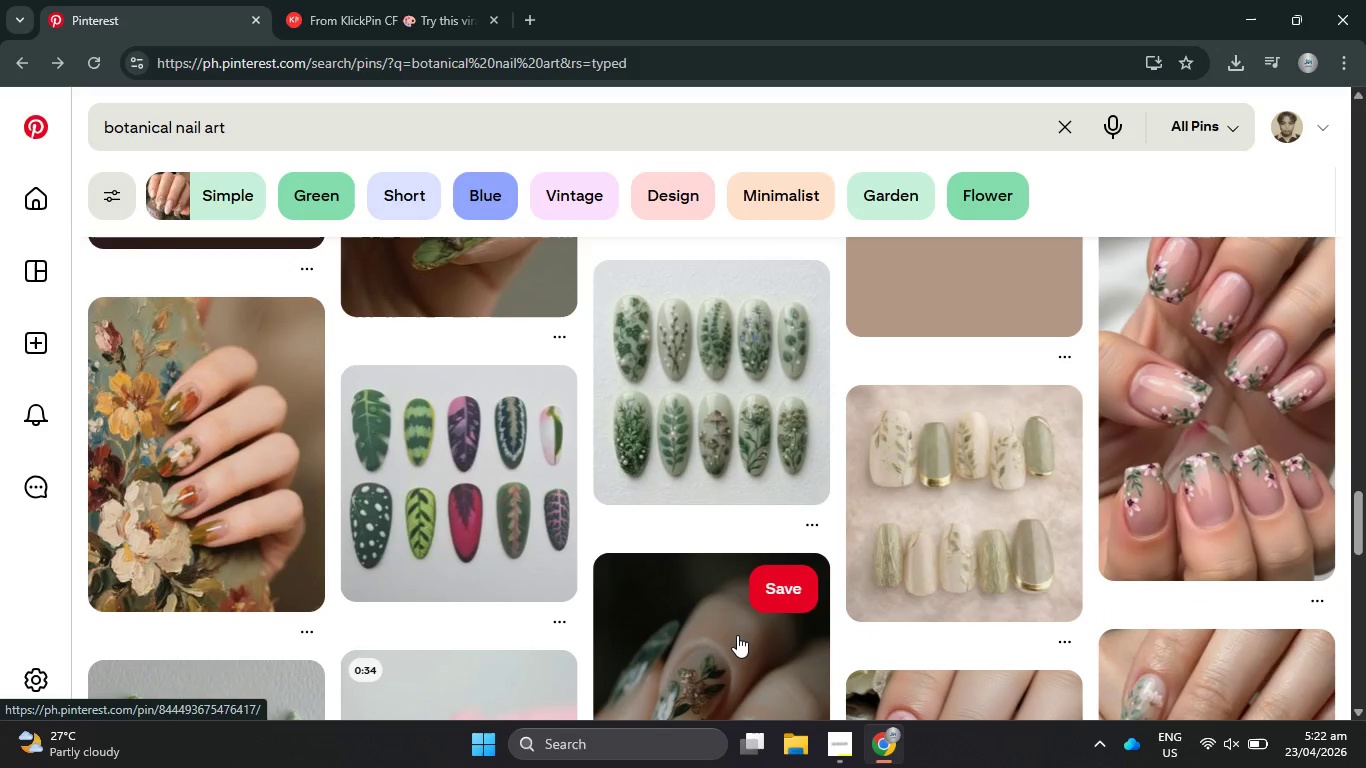 
scroll: coordinate [738, 635], scroll_direction: down, amount: 8.0
 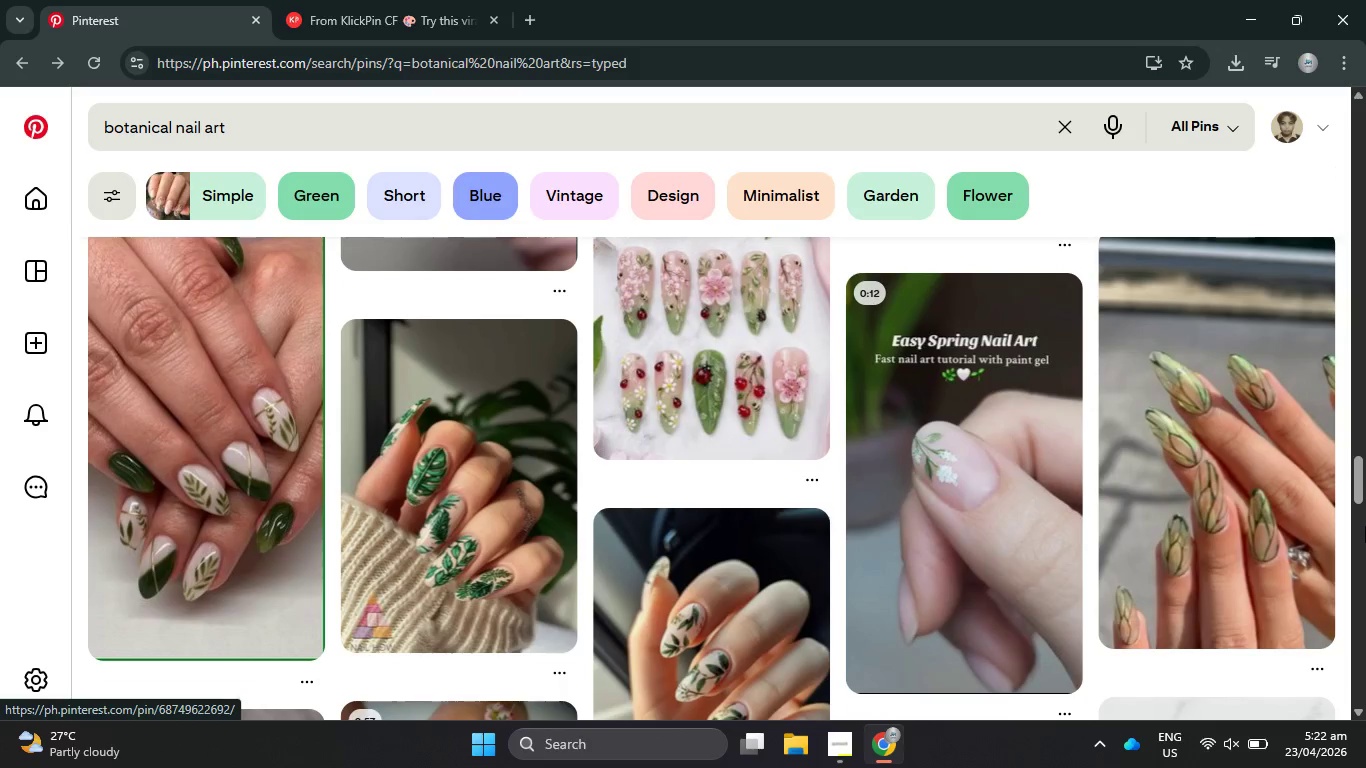 
left_click_drag(start_coordinate=[1355, 480], to_coordinate=[1340, 120])
 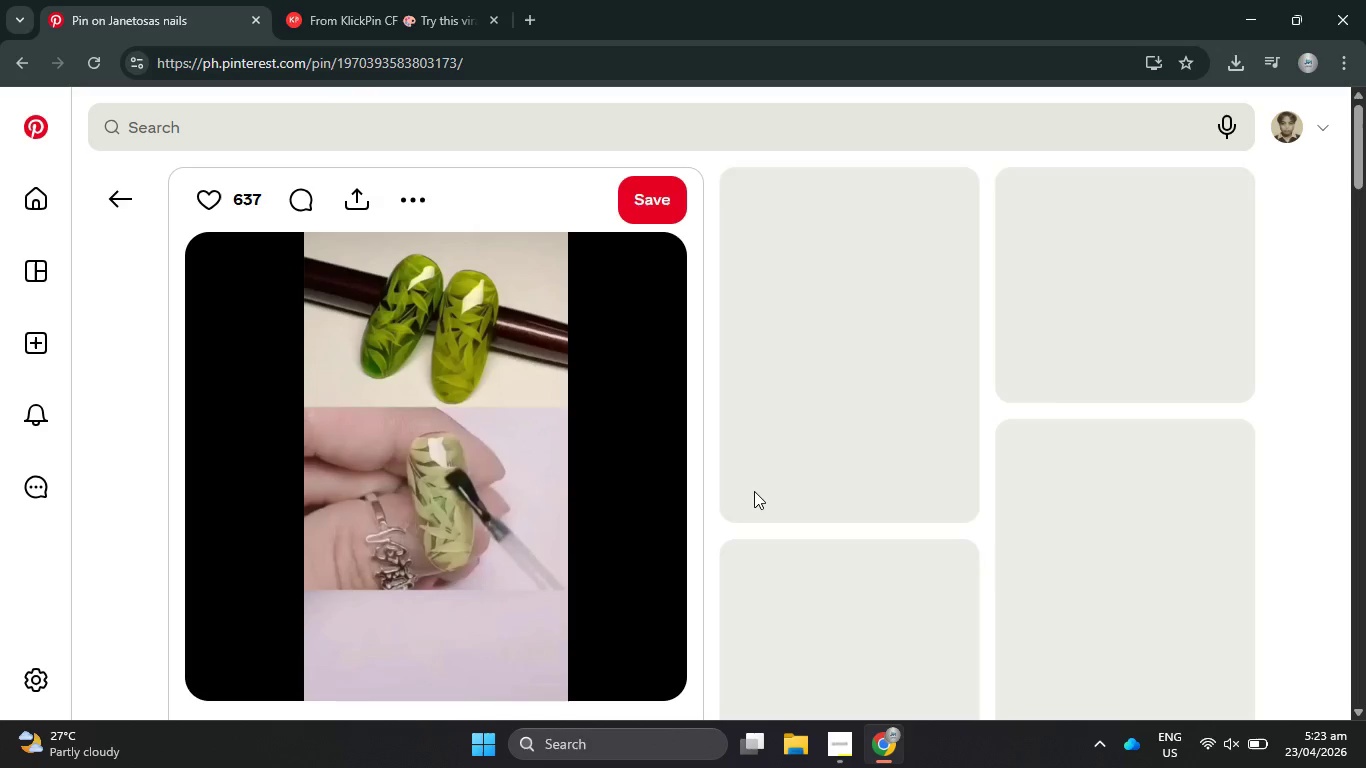 
wait(9.95)
 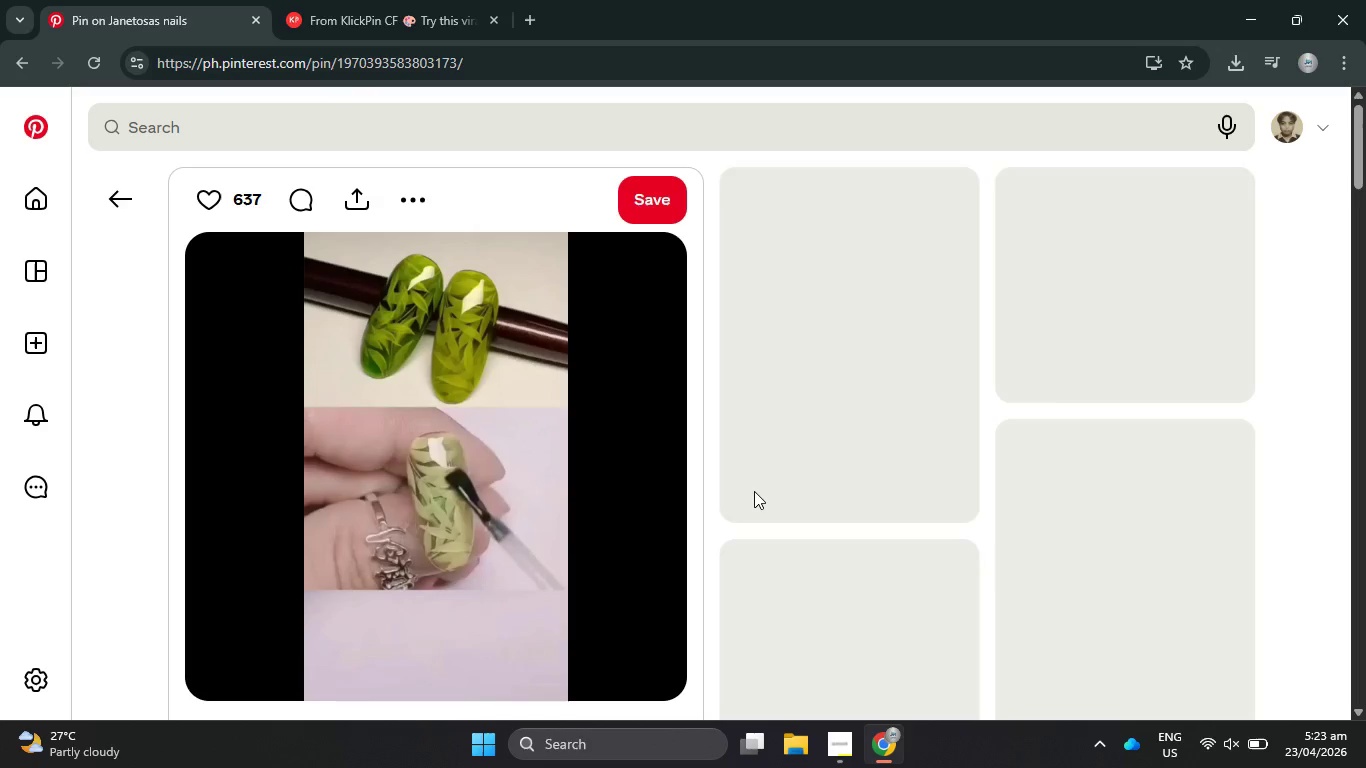 
scroll: coordinate [922, 531], scroll_direction: down, amount: 9.0
 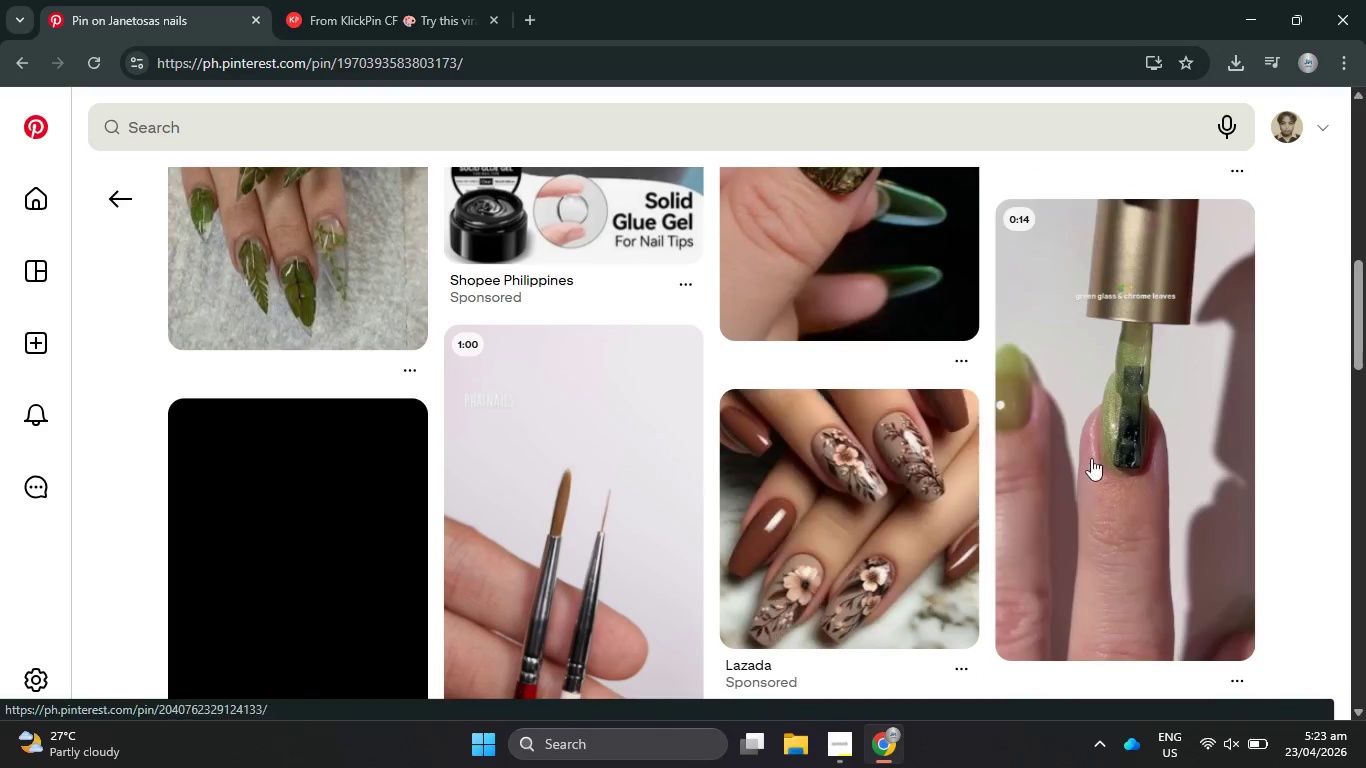 
left_click([1199, 432])
 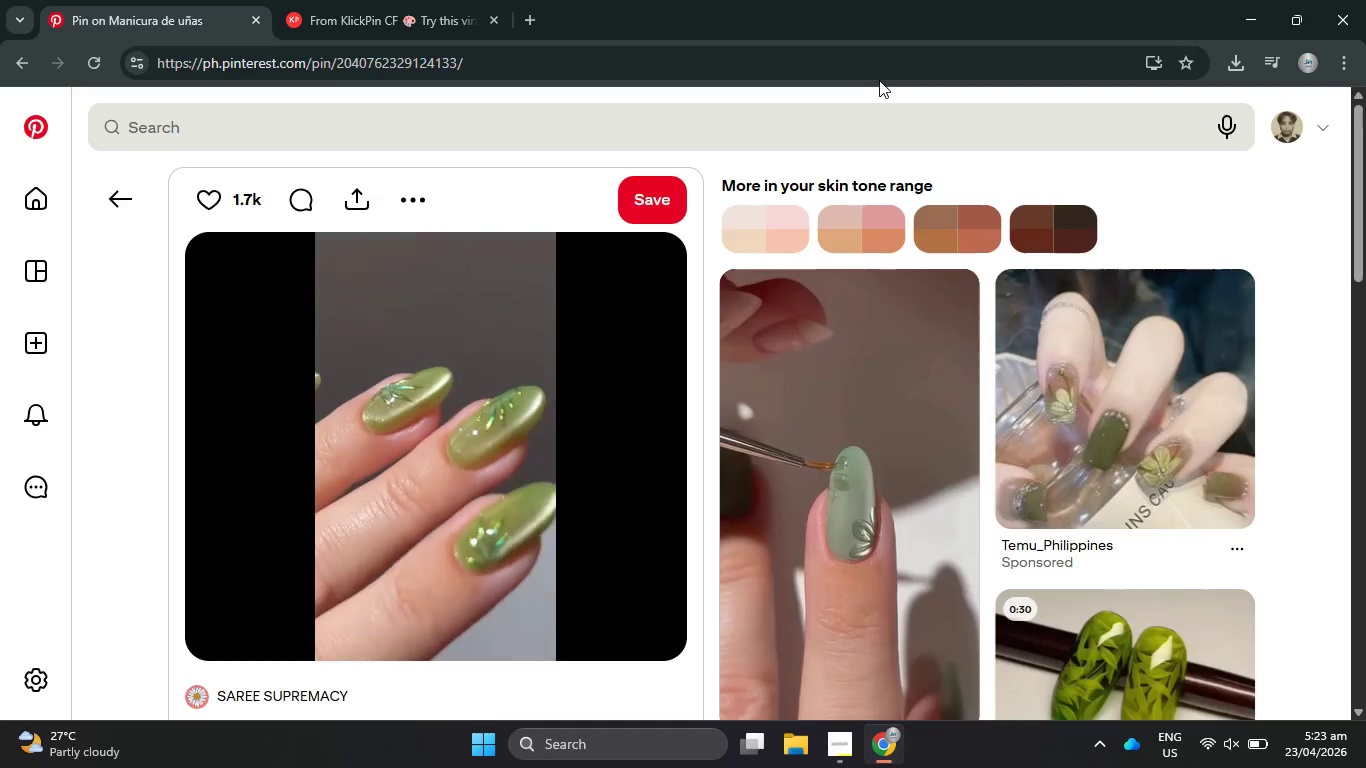 
wait(17.34)
 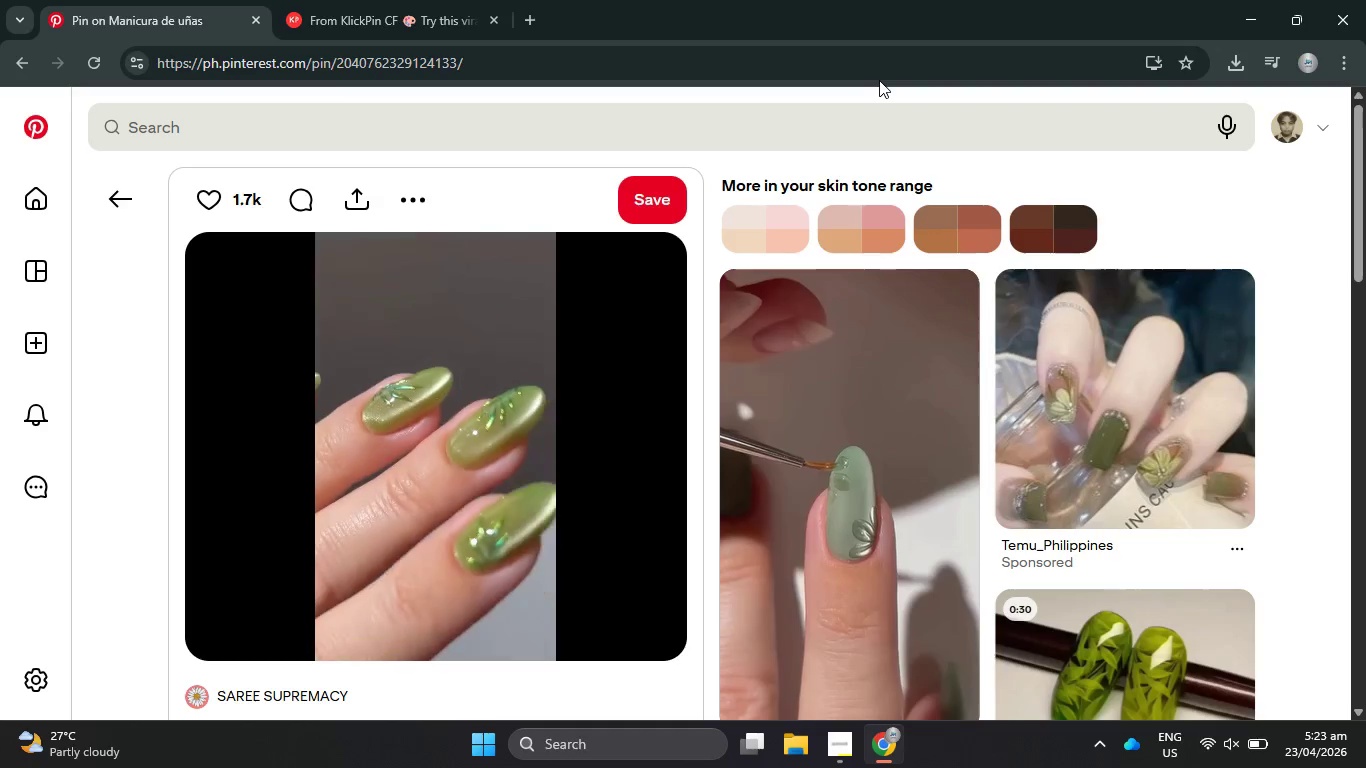 
left_click([357, 200])
 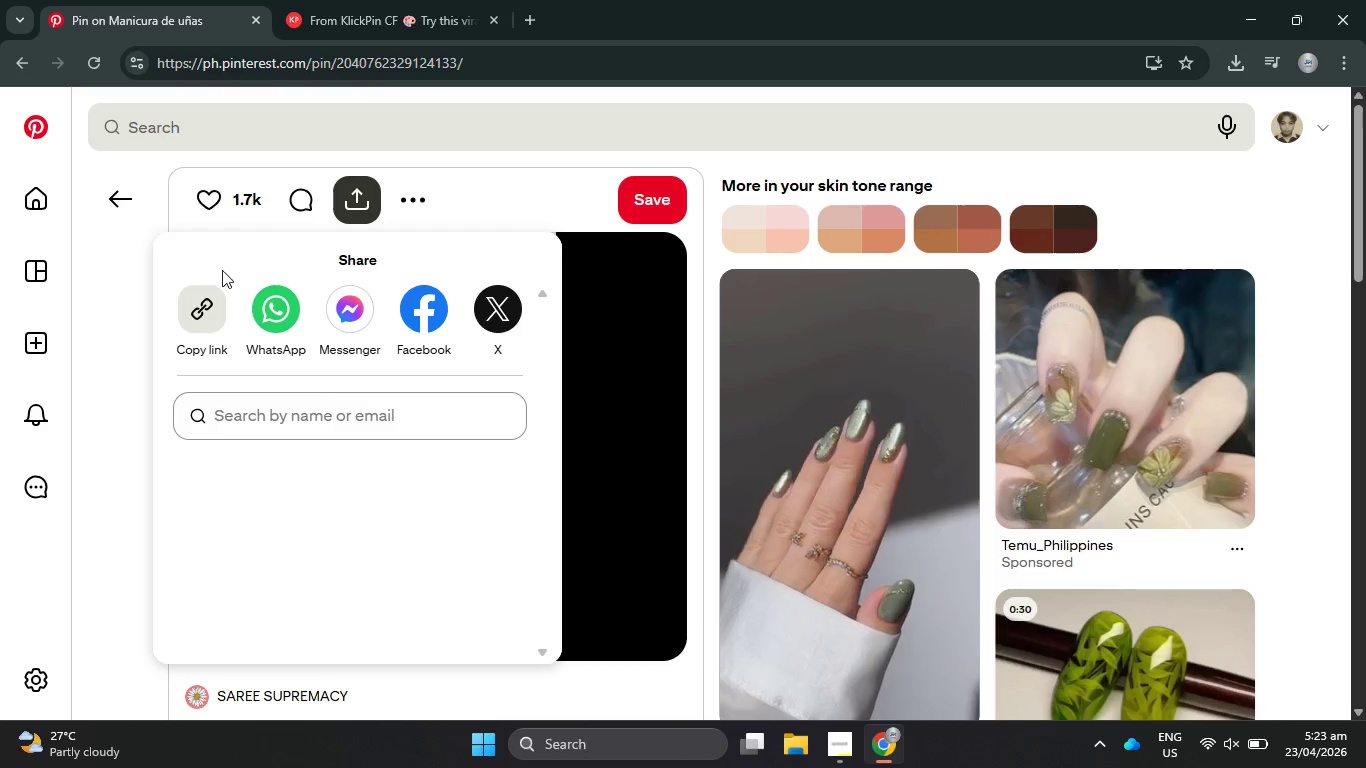 
left_click([217, 319])
 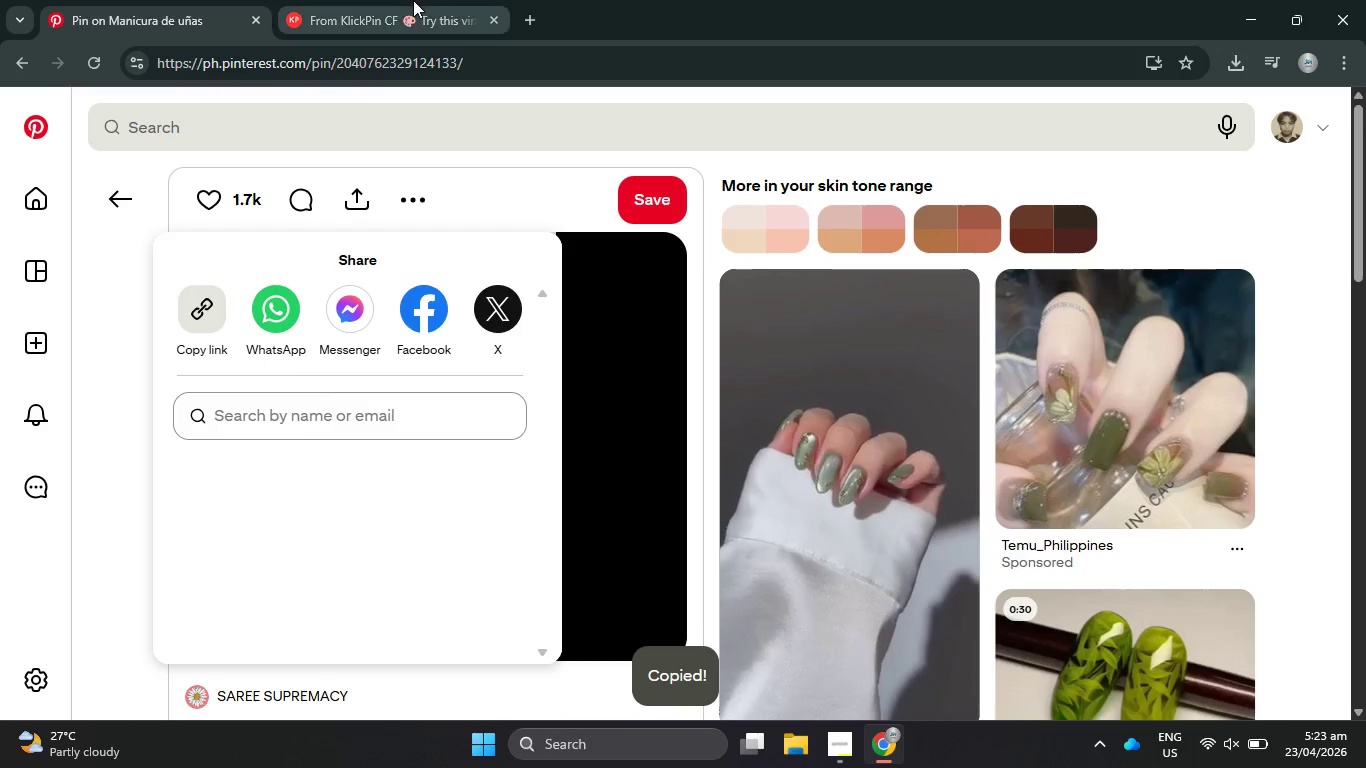 
left_click_drag(start_coordinate=[400, 0], to_coordinate=[345, 309])
 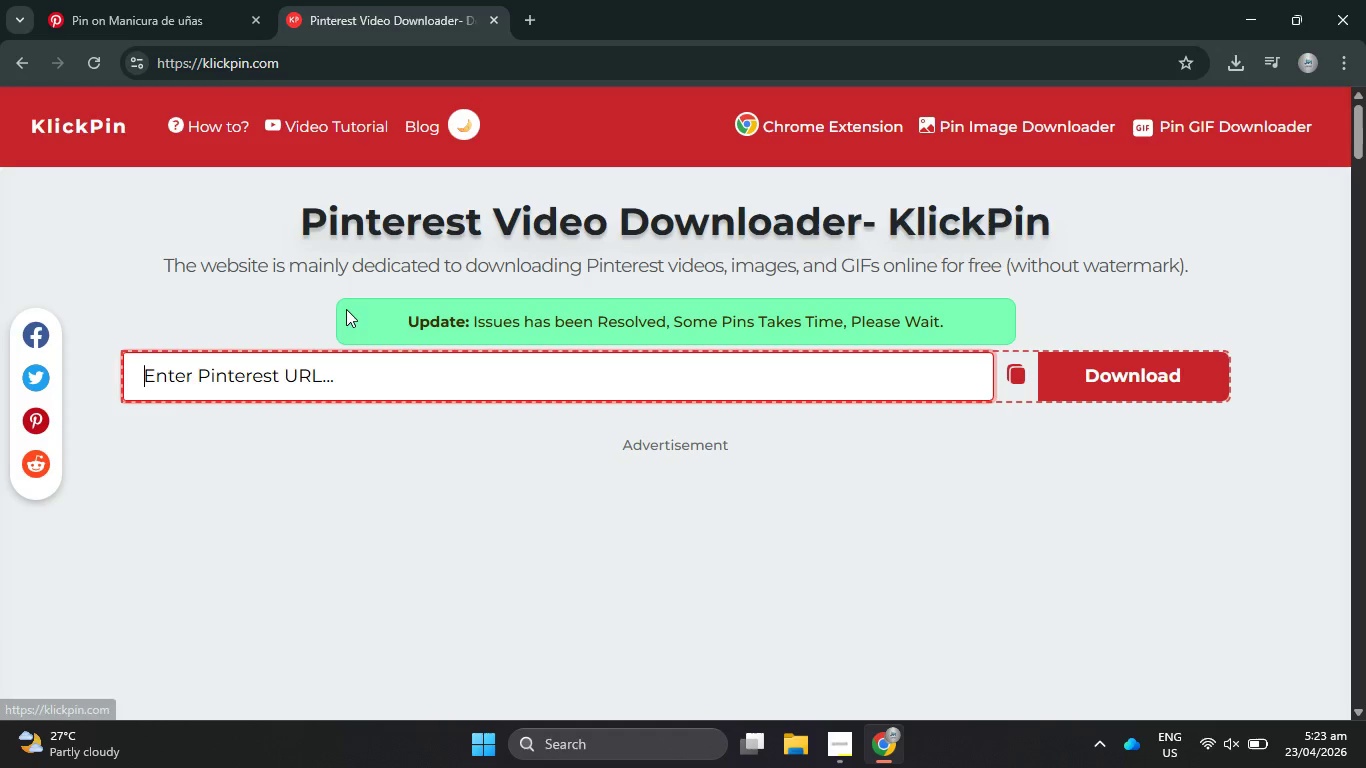 
scroll: coordinate [630, 509], scroll_direction: up, amount: 3.0
 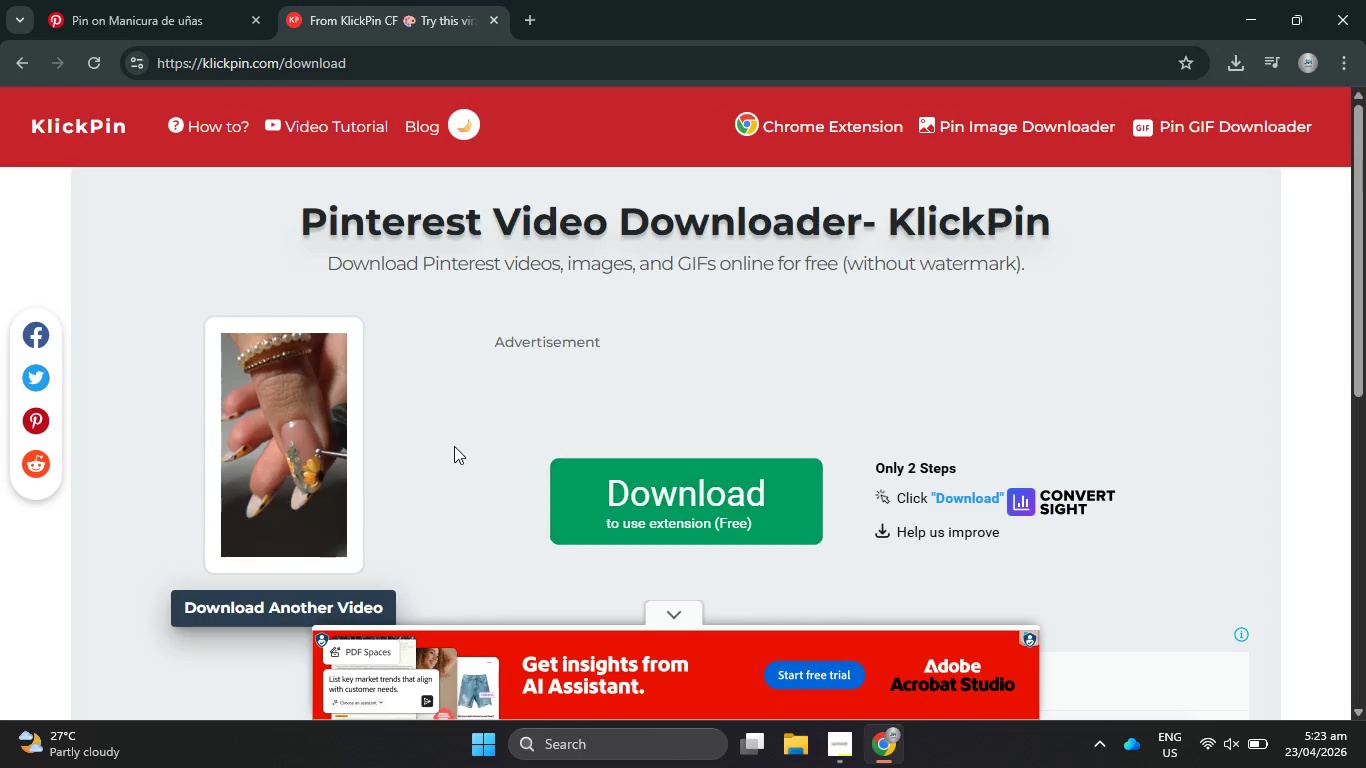 
scroll: coordinate [452, 445], scroll_direction: down, amount: 3.0
 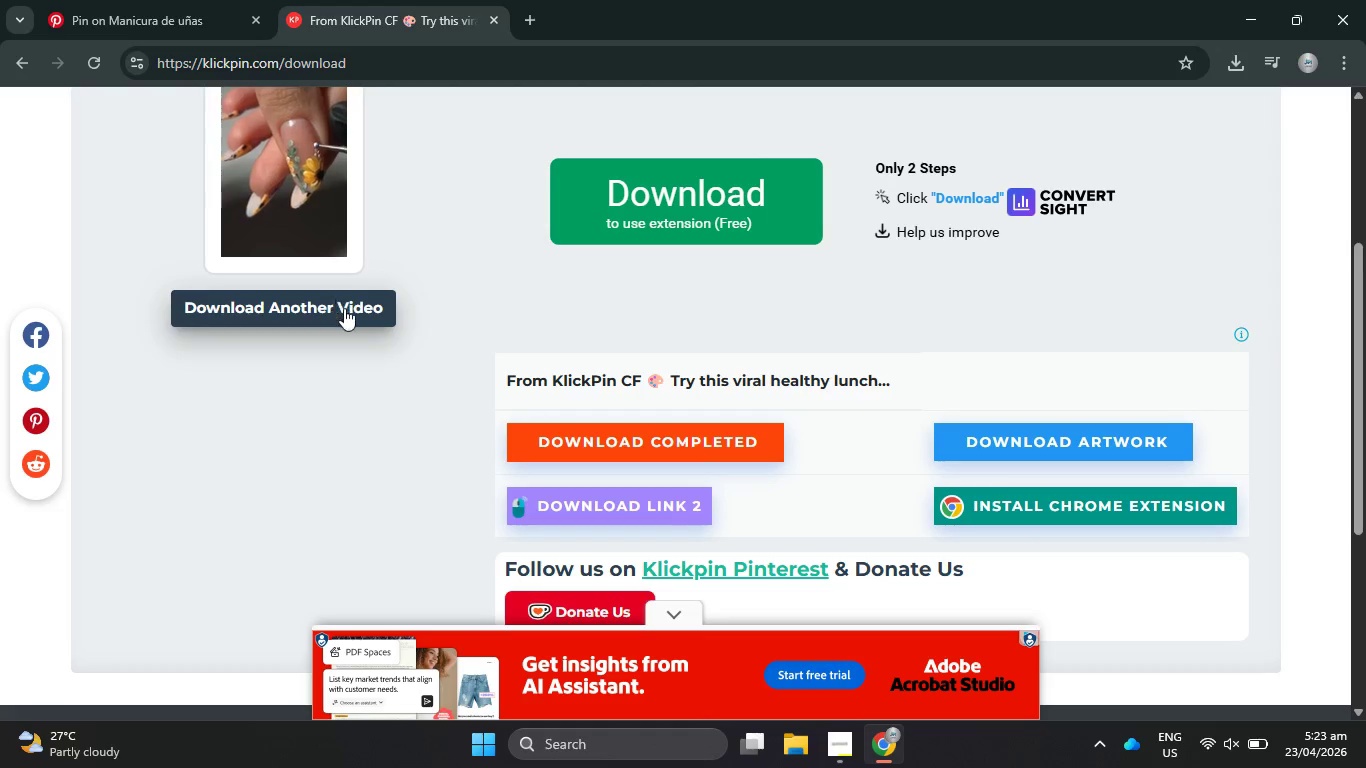 
left_click([345, 309])
 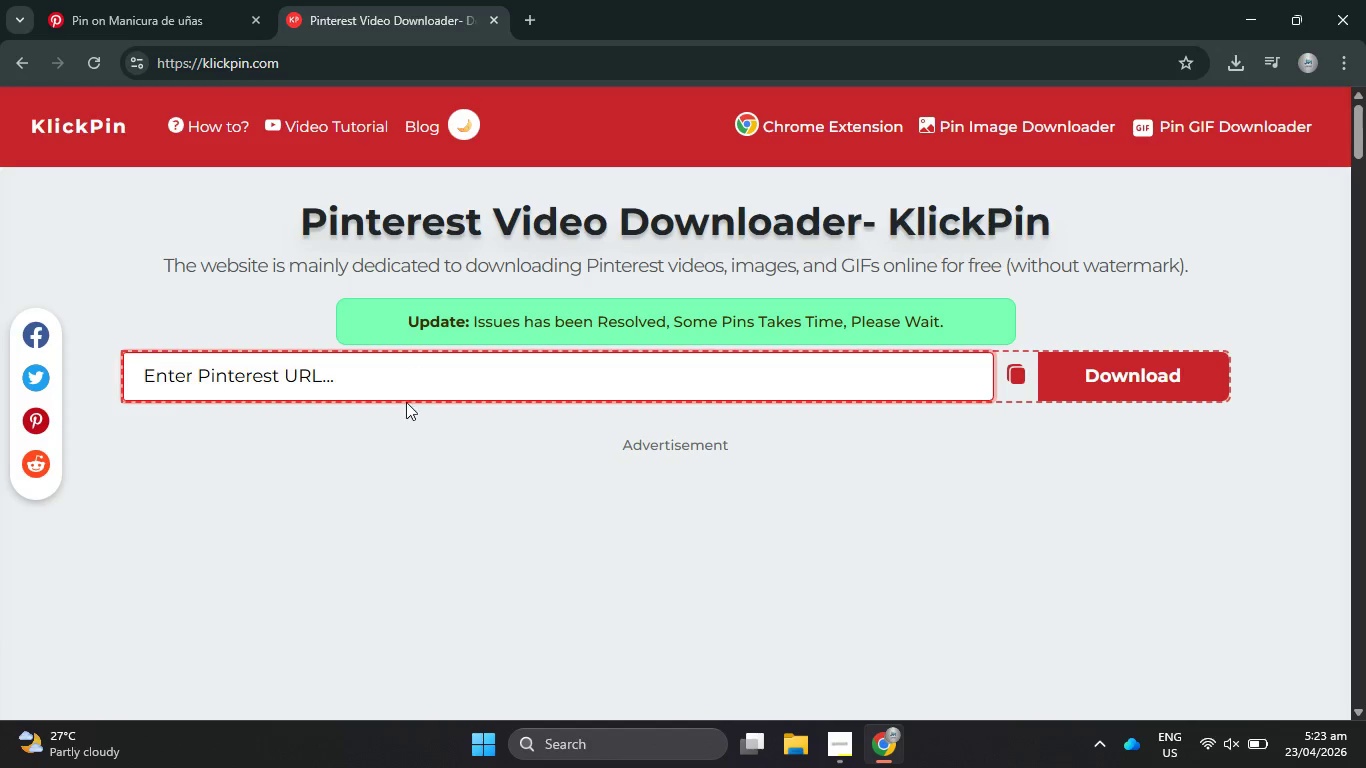 
double_click([395, 392])
 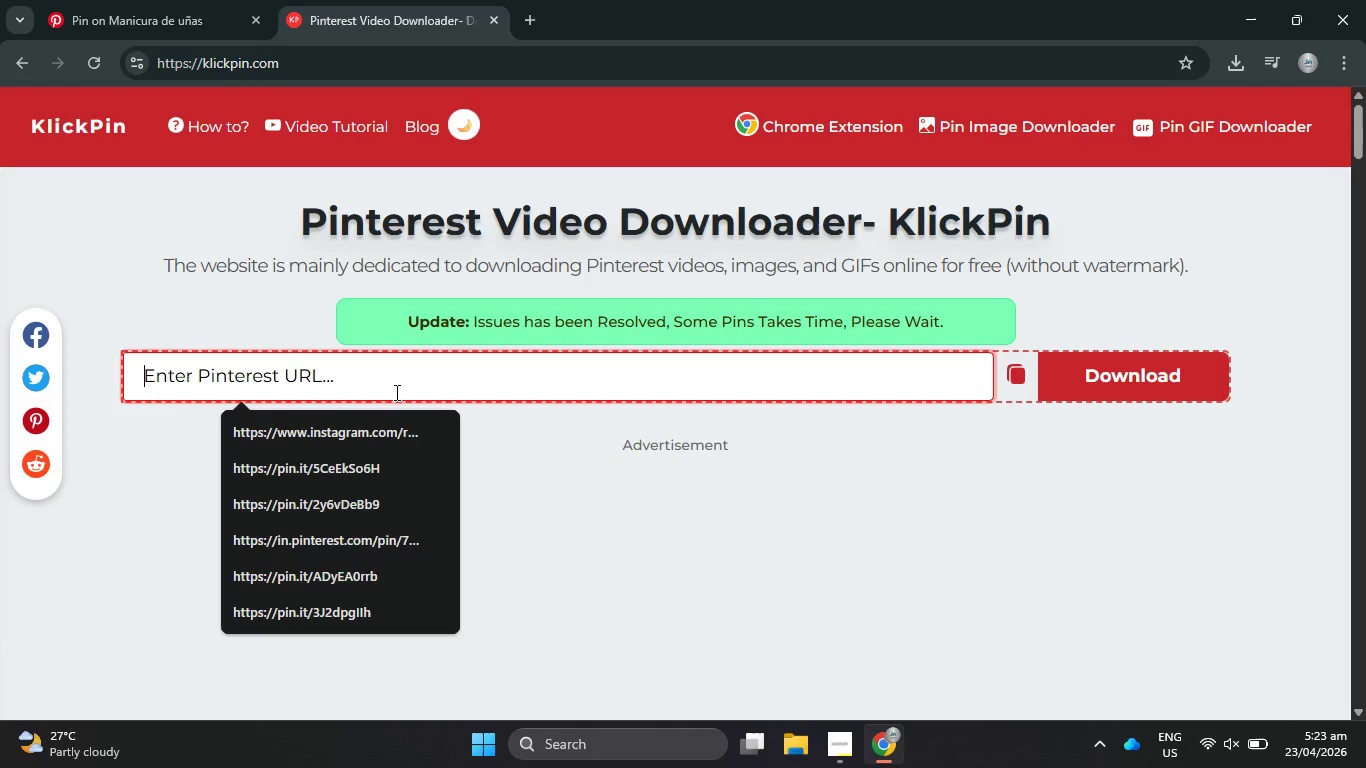 
key(Control+V)
 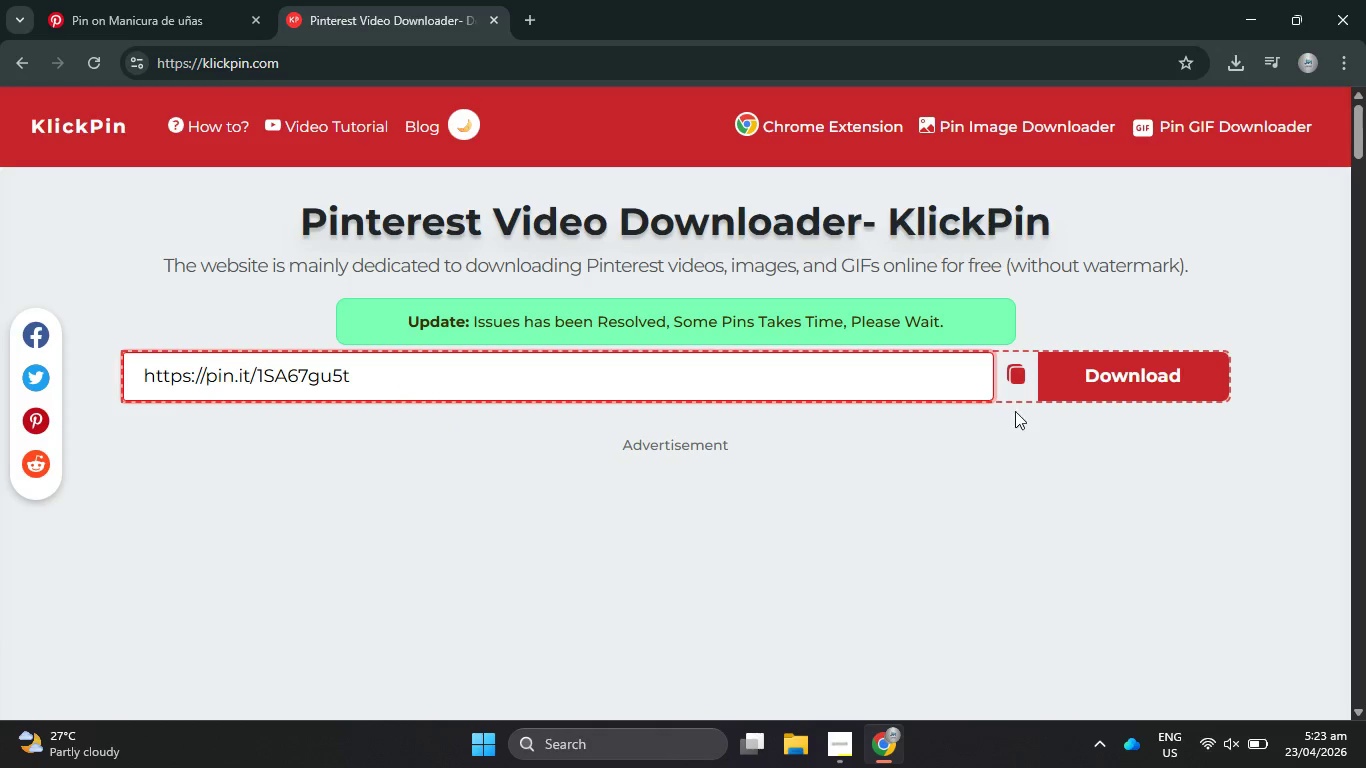 
left_click([1097, 371])
 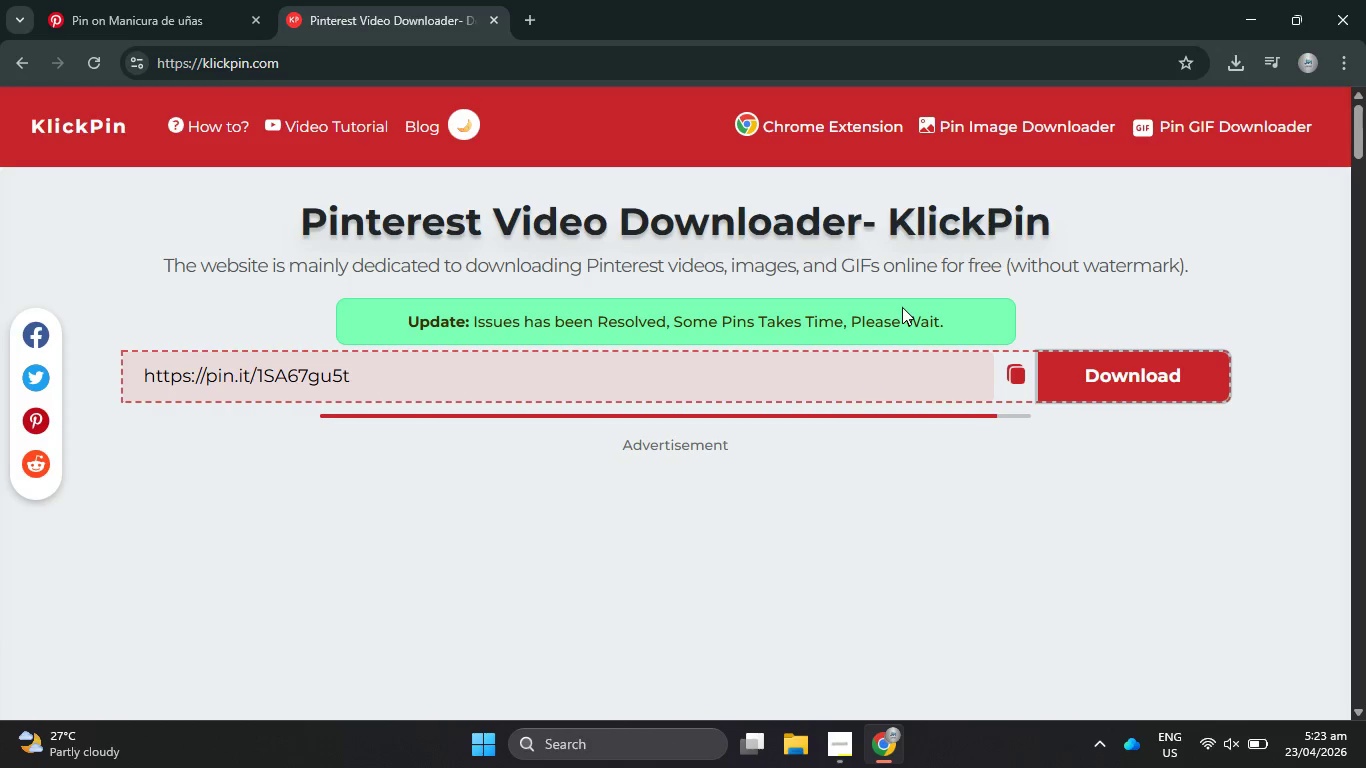 
wait(5.68)
 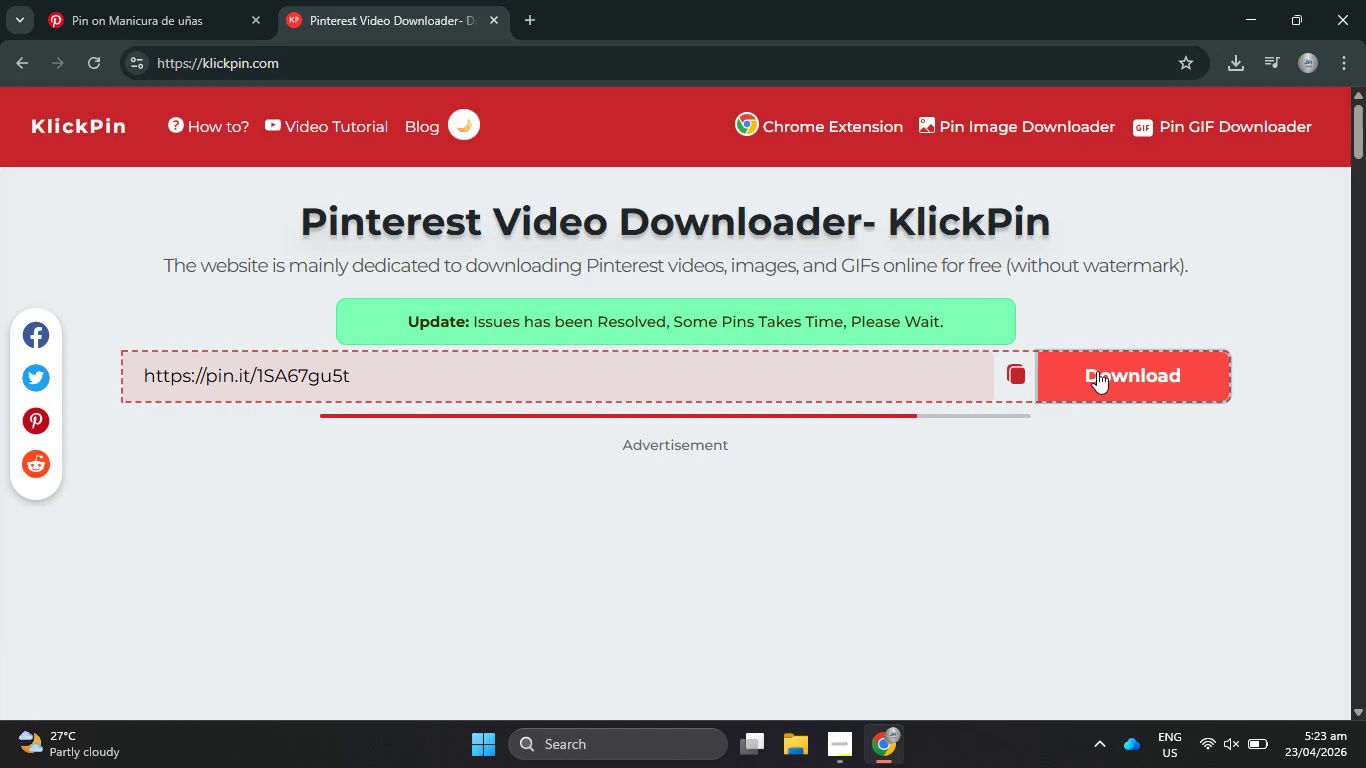 
mouse_move([198, 25])
 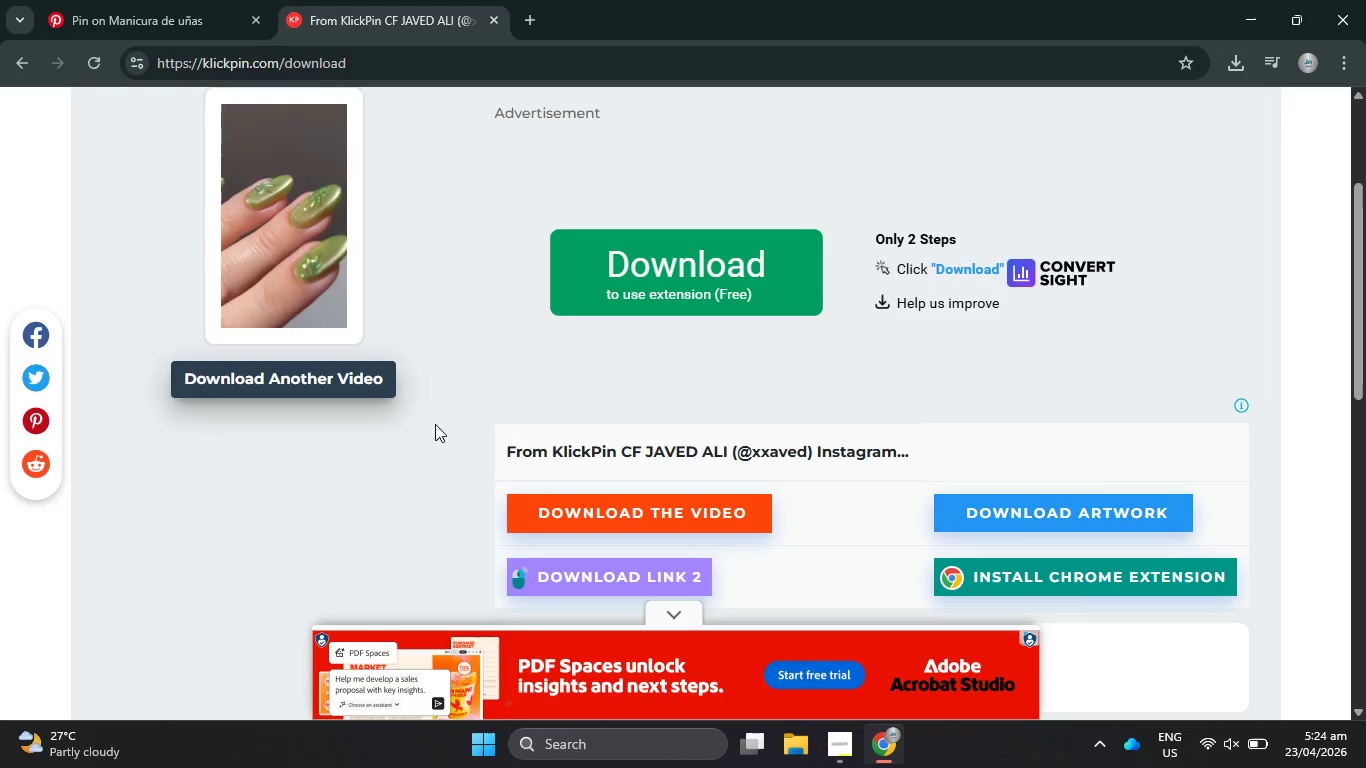 
wait(20.43)
 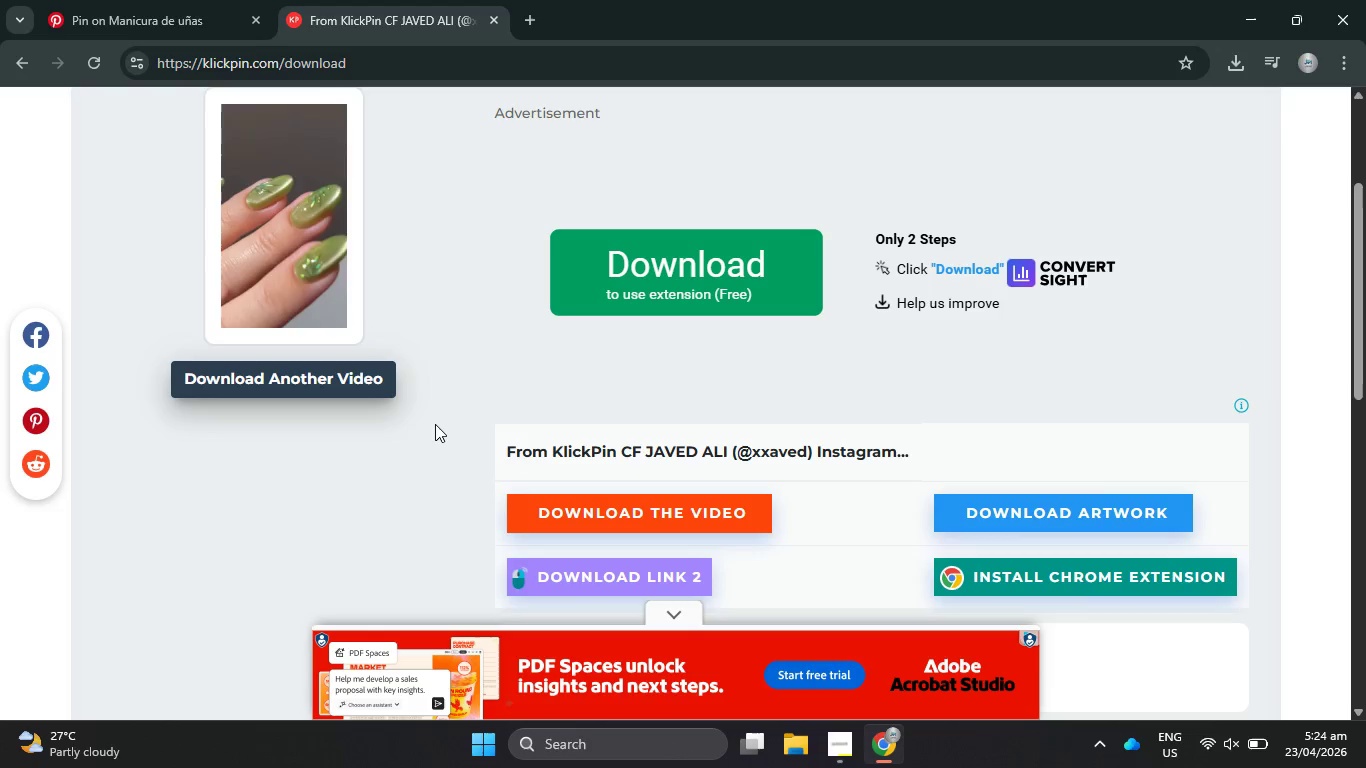 
left_click([142, 0])
 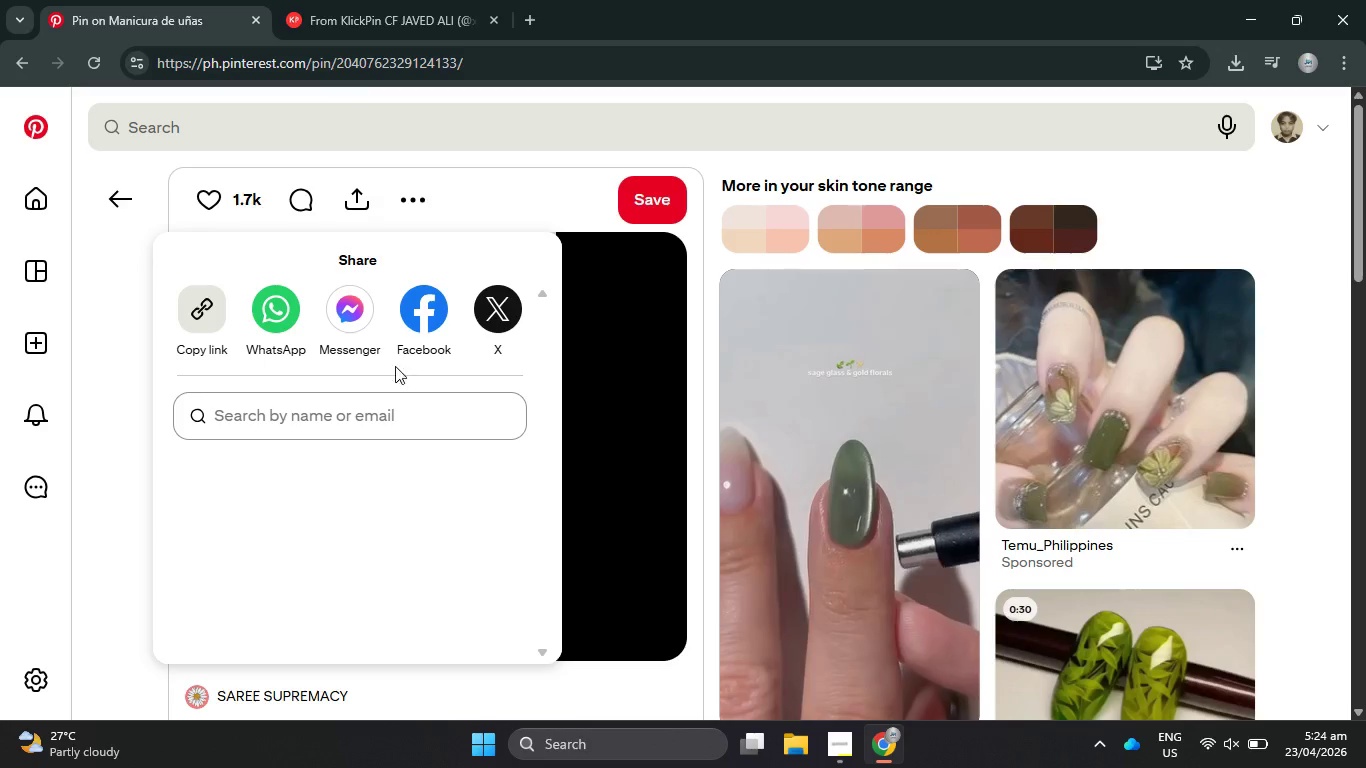 
scroll: coordinate [679, 512], scroll_direction: down, amount: 4.0
 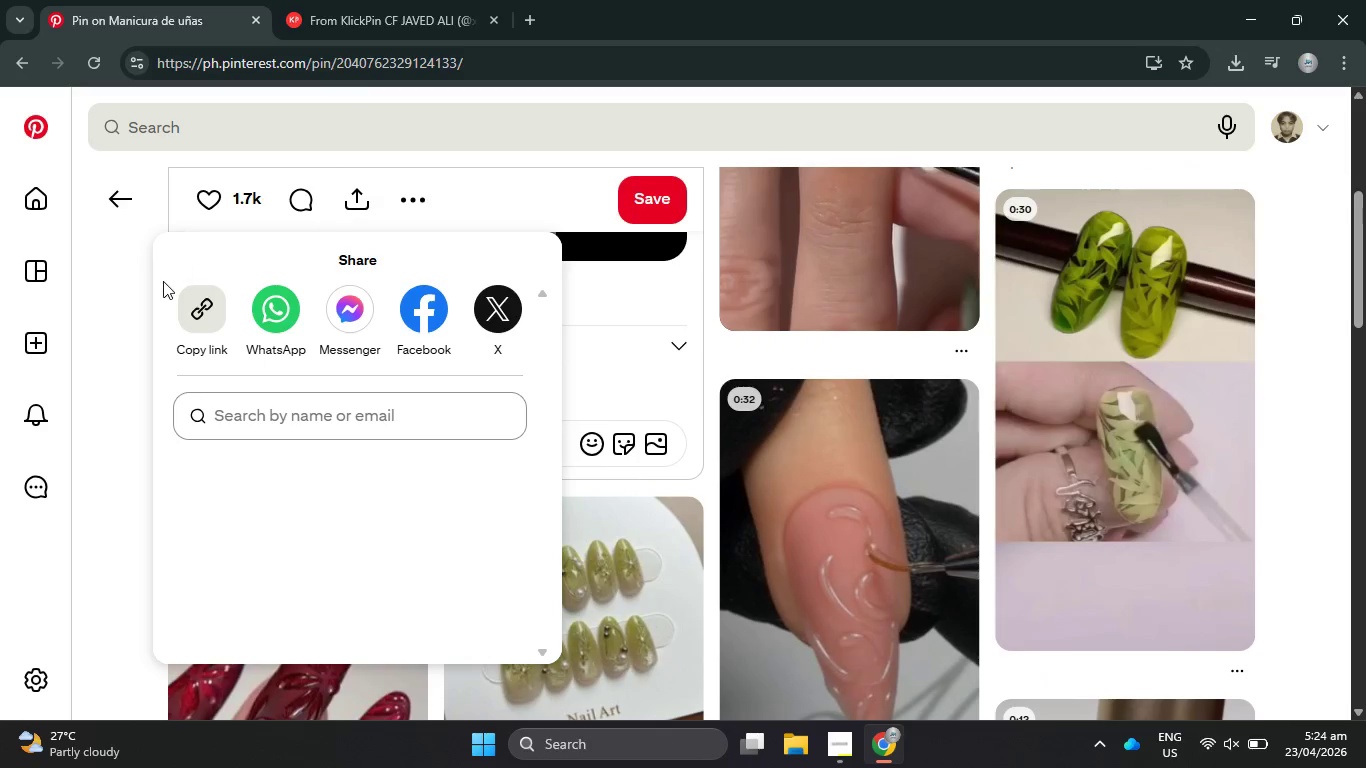 
left_click([361, 193])
 